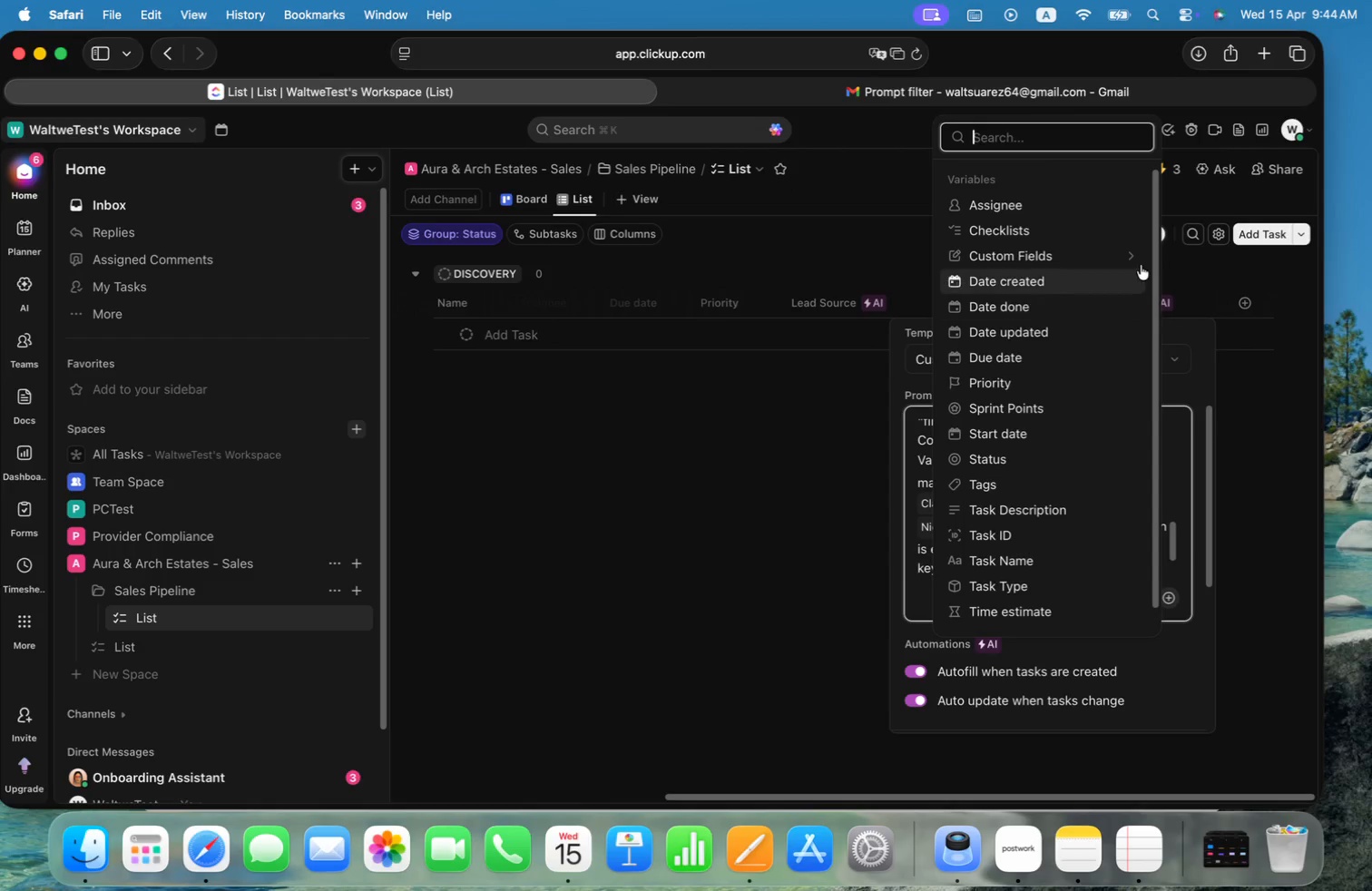 
left_click([1135, 255])
 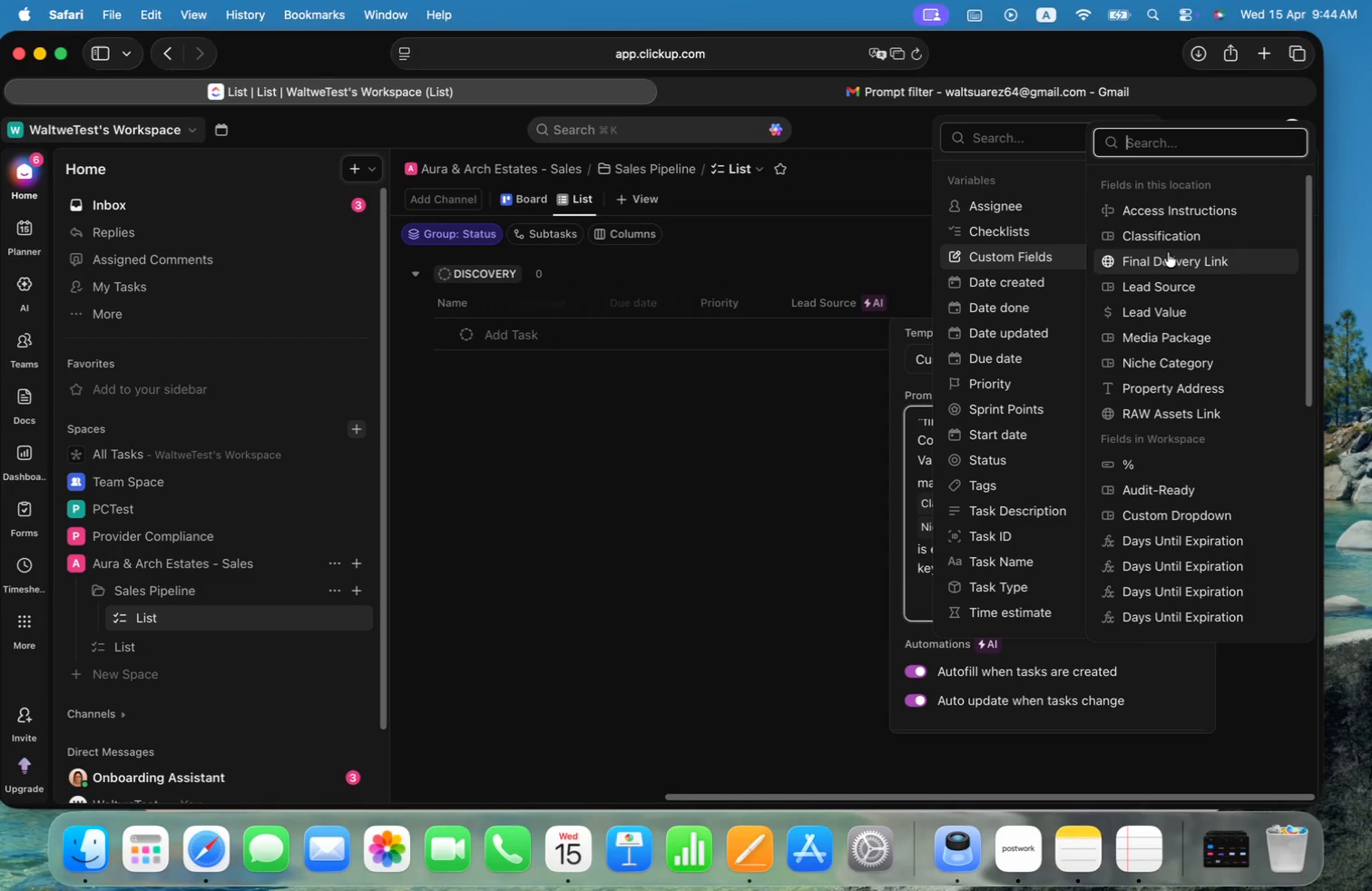 
left_click([1174, 238])
 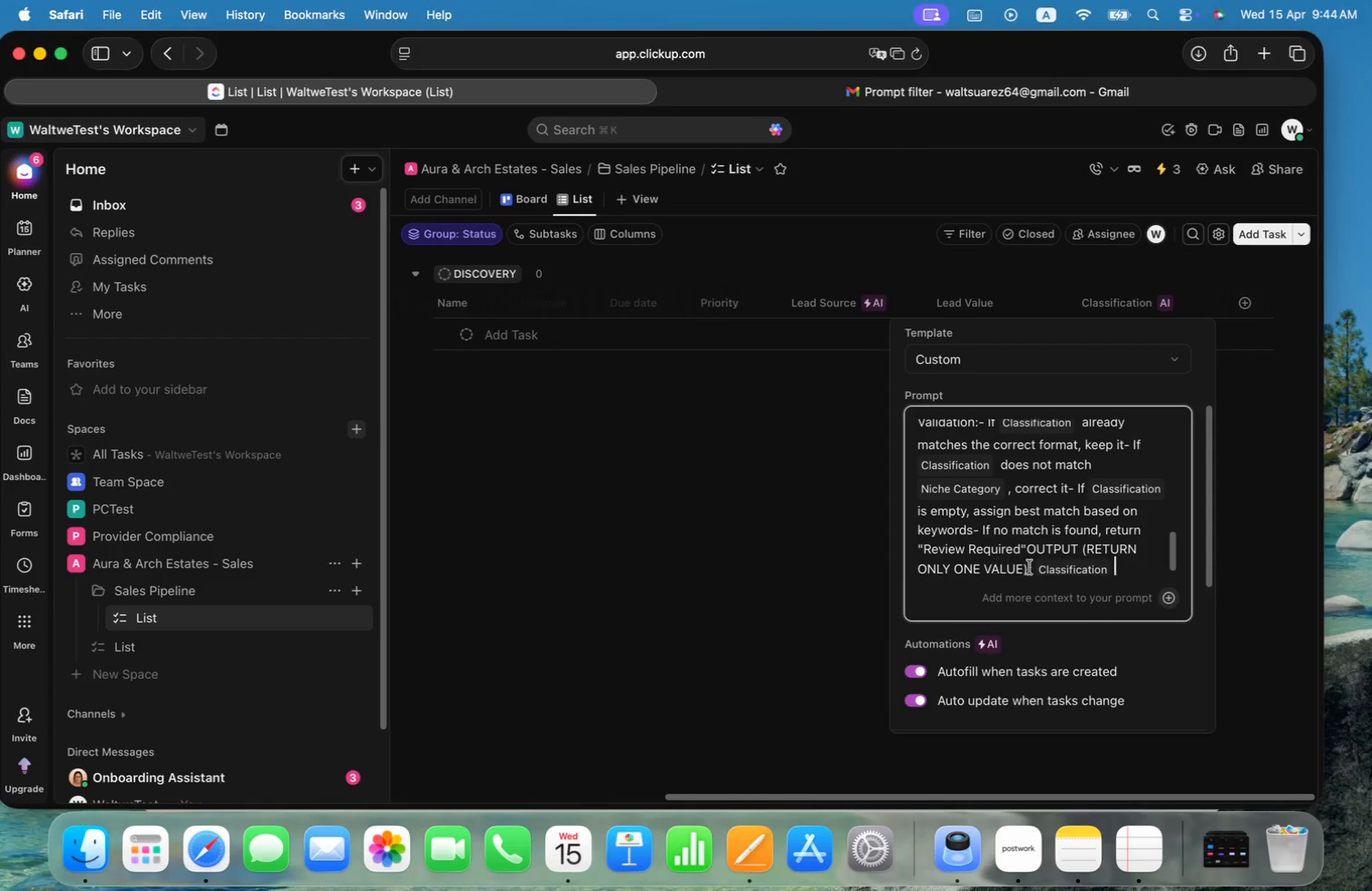 
wait(7.53)
 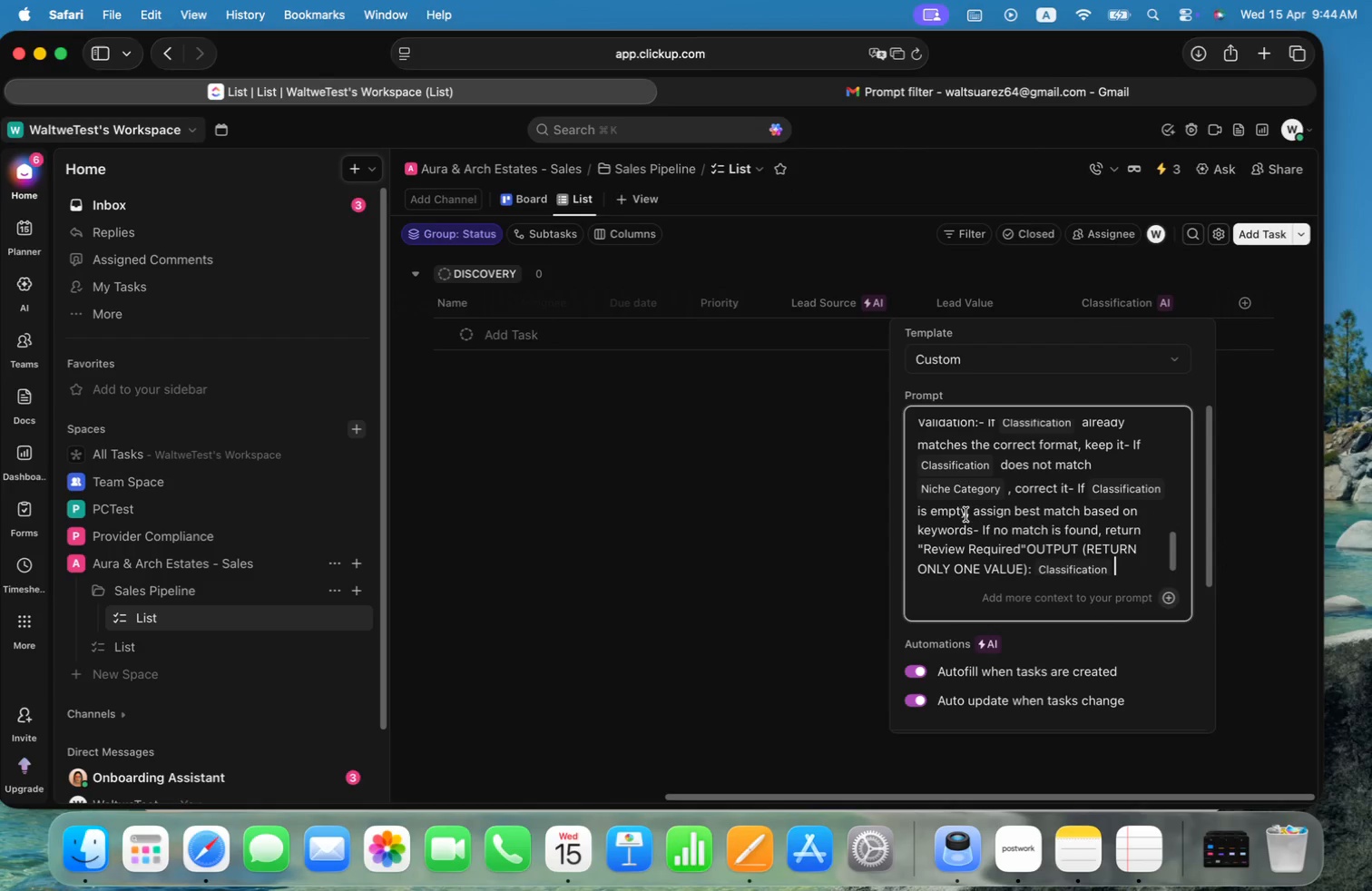 
left_click_drag(start_coordinate=[1172, 555], to_coordinate=[1173, 562])
 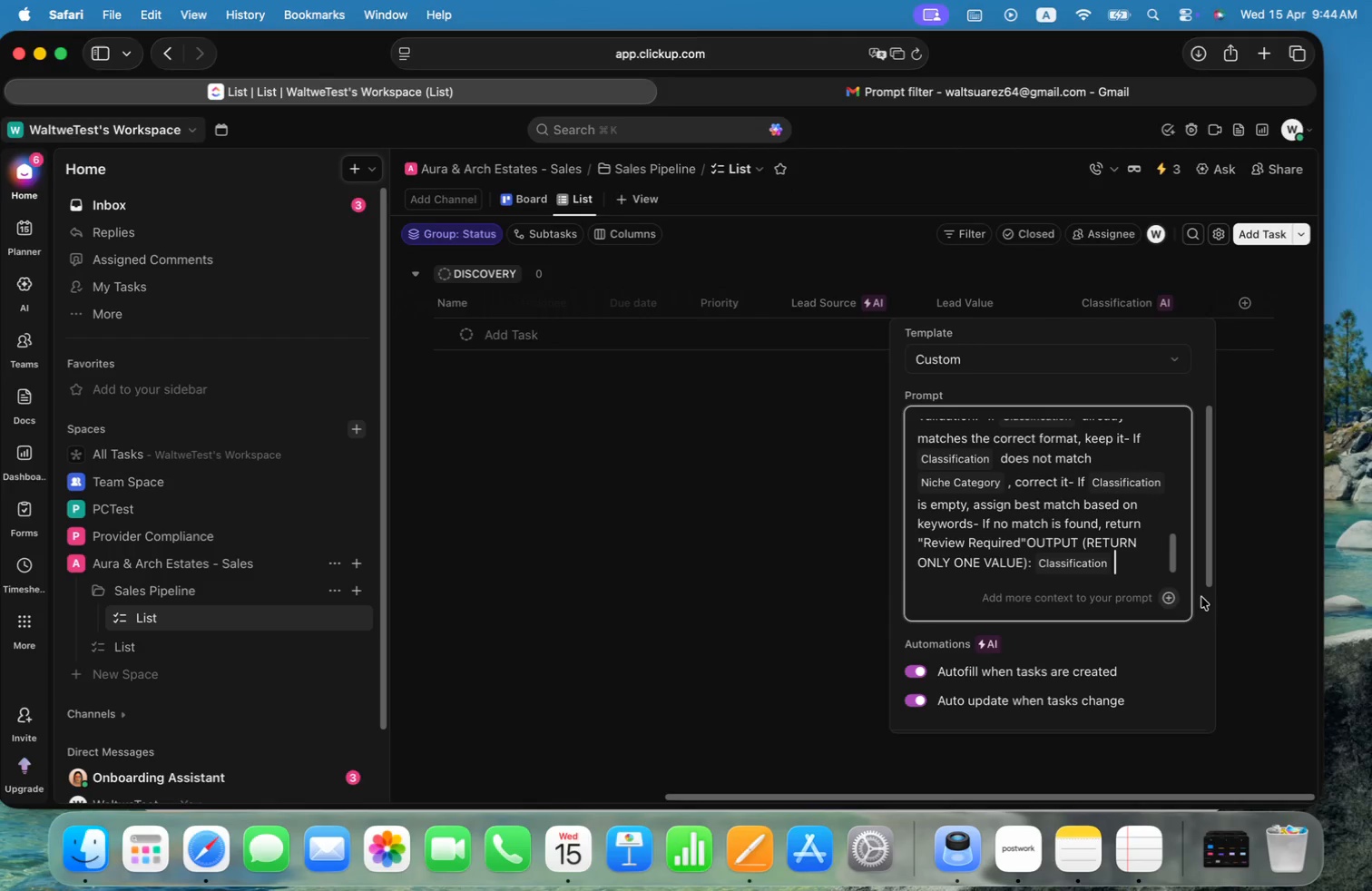 
left_click([1183, 654])
 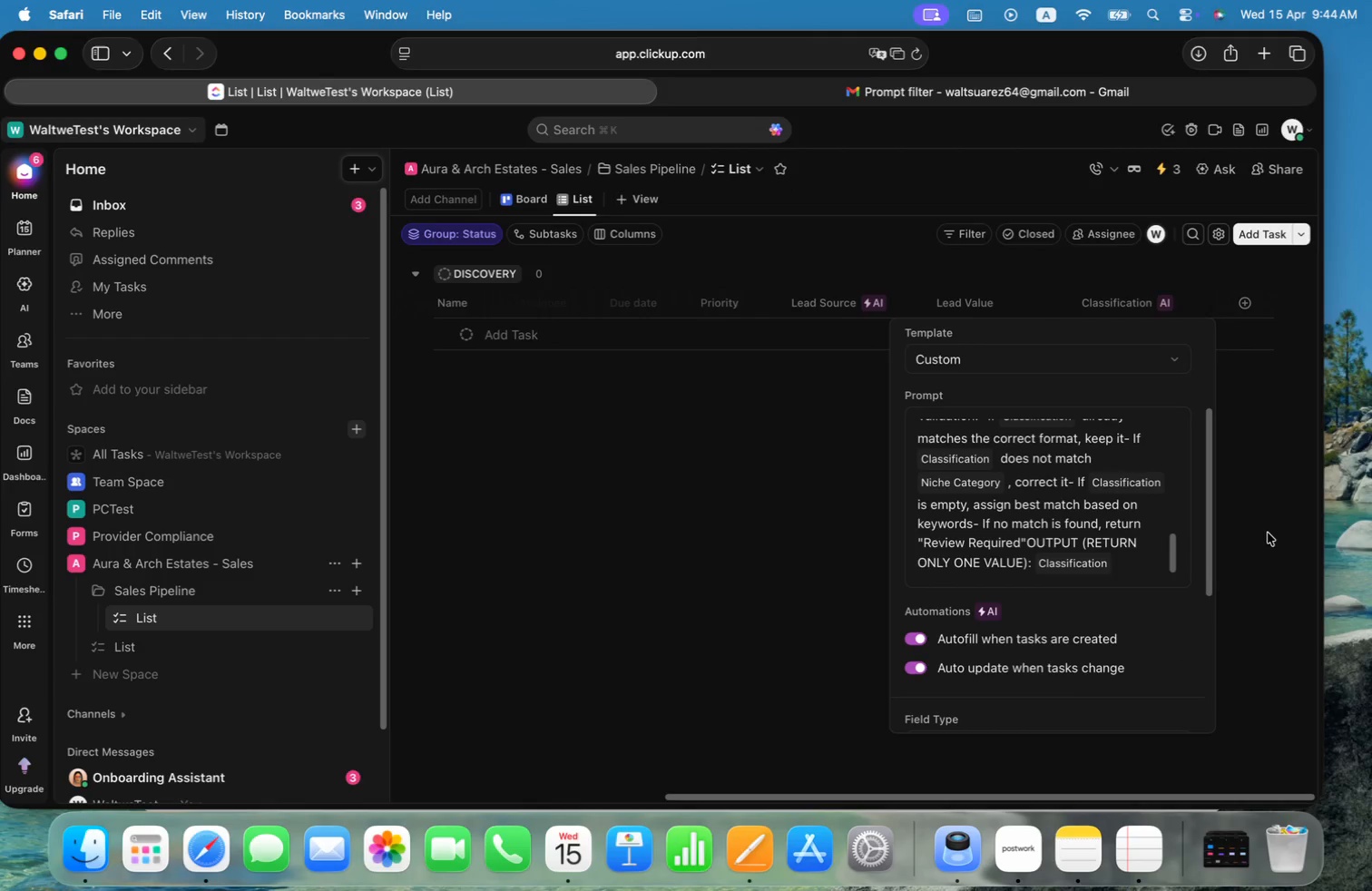 
scroll: coordinate [1147, 545], scroll_direction: up, amount: 6.0
 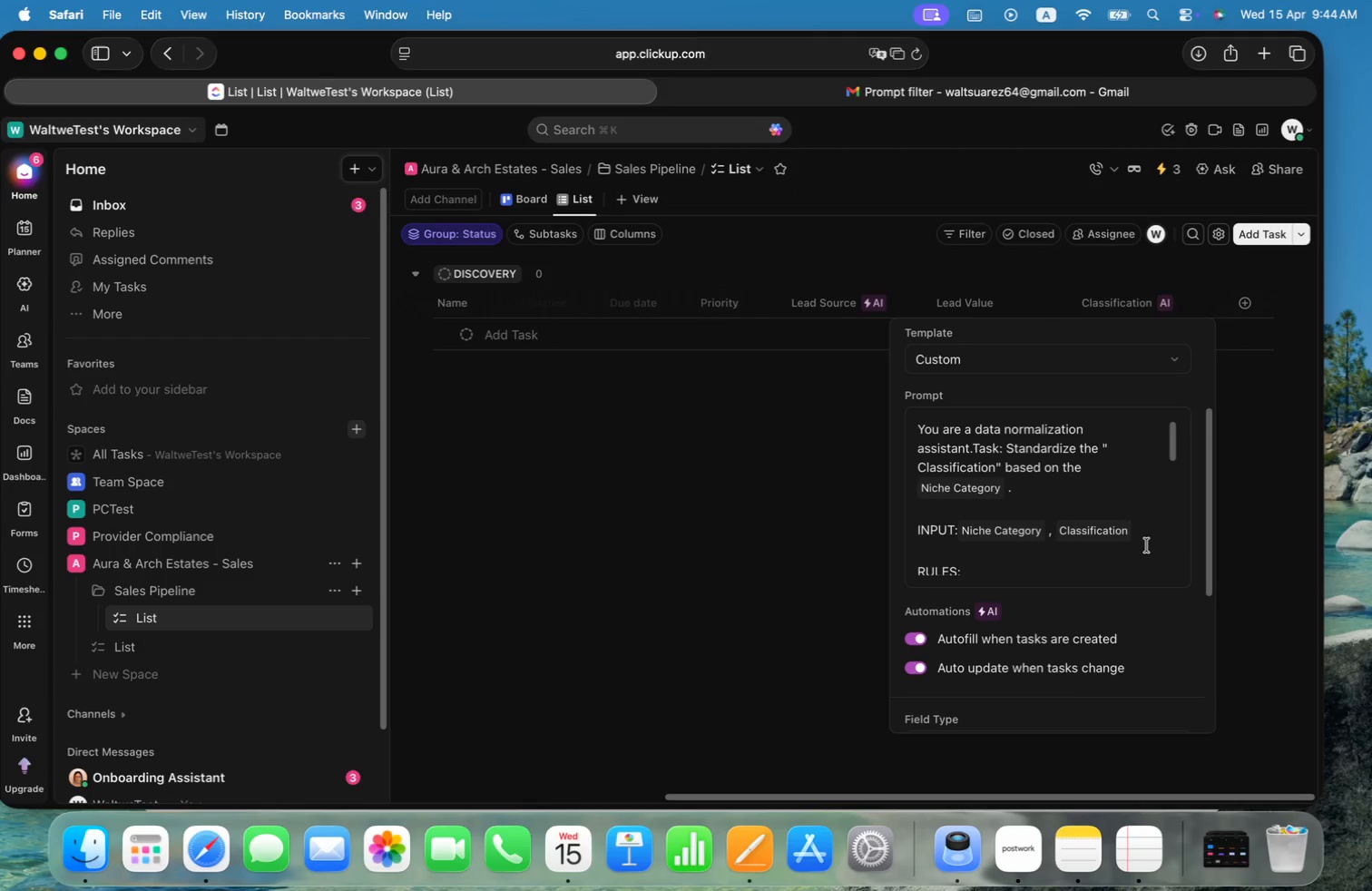 
scroll: coordinate [1147, 545], scroll_direction: down, amount: 3.0
 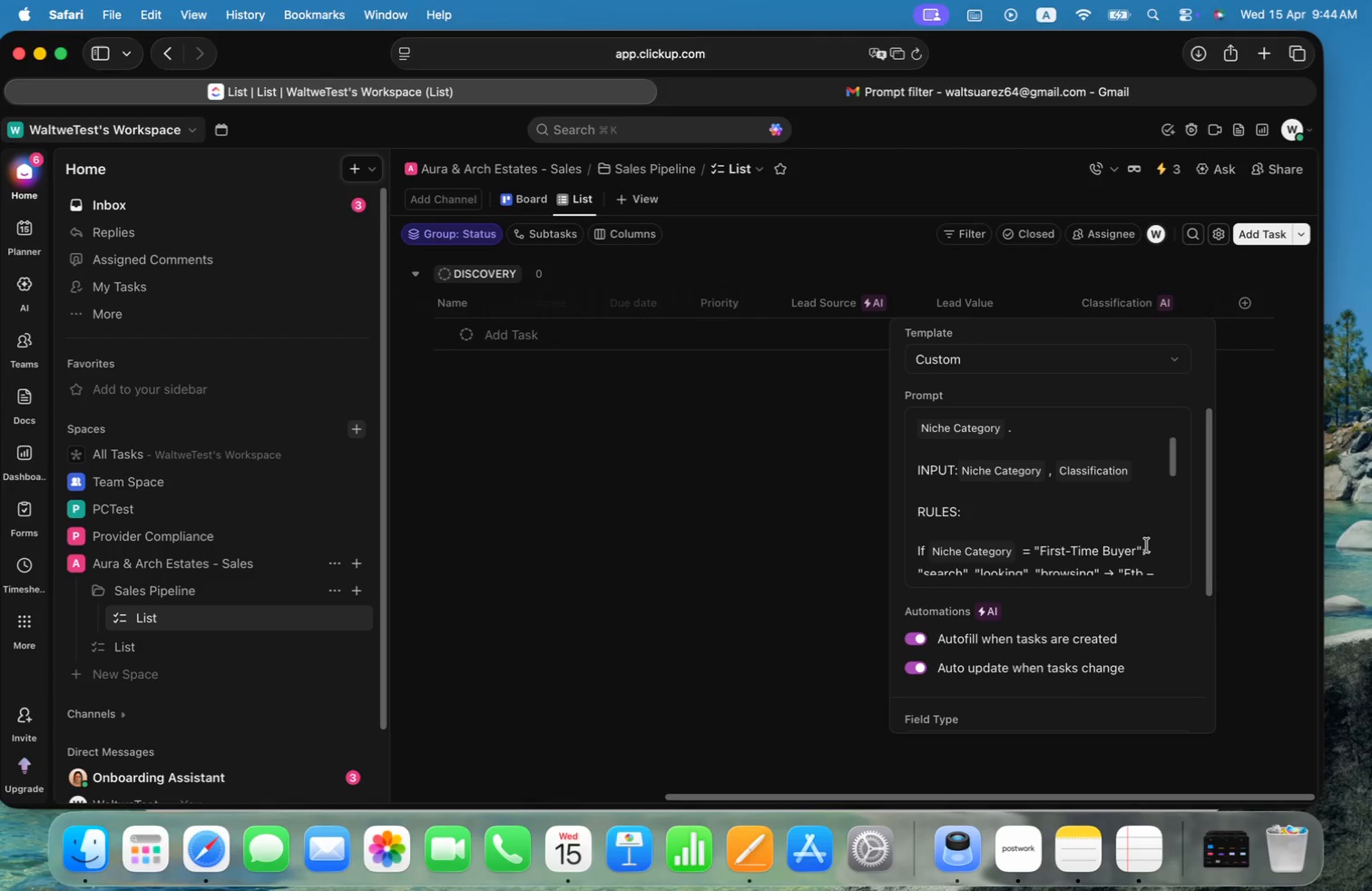 
scroll: coordinate [1147, 545], scroll_direction: up, amount: 4.0
 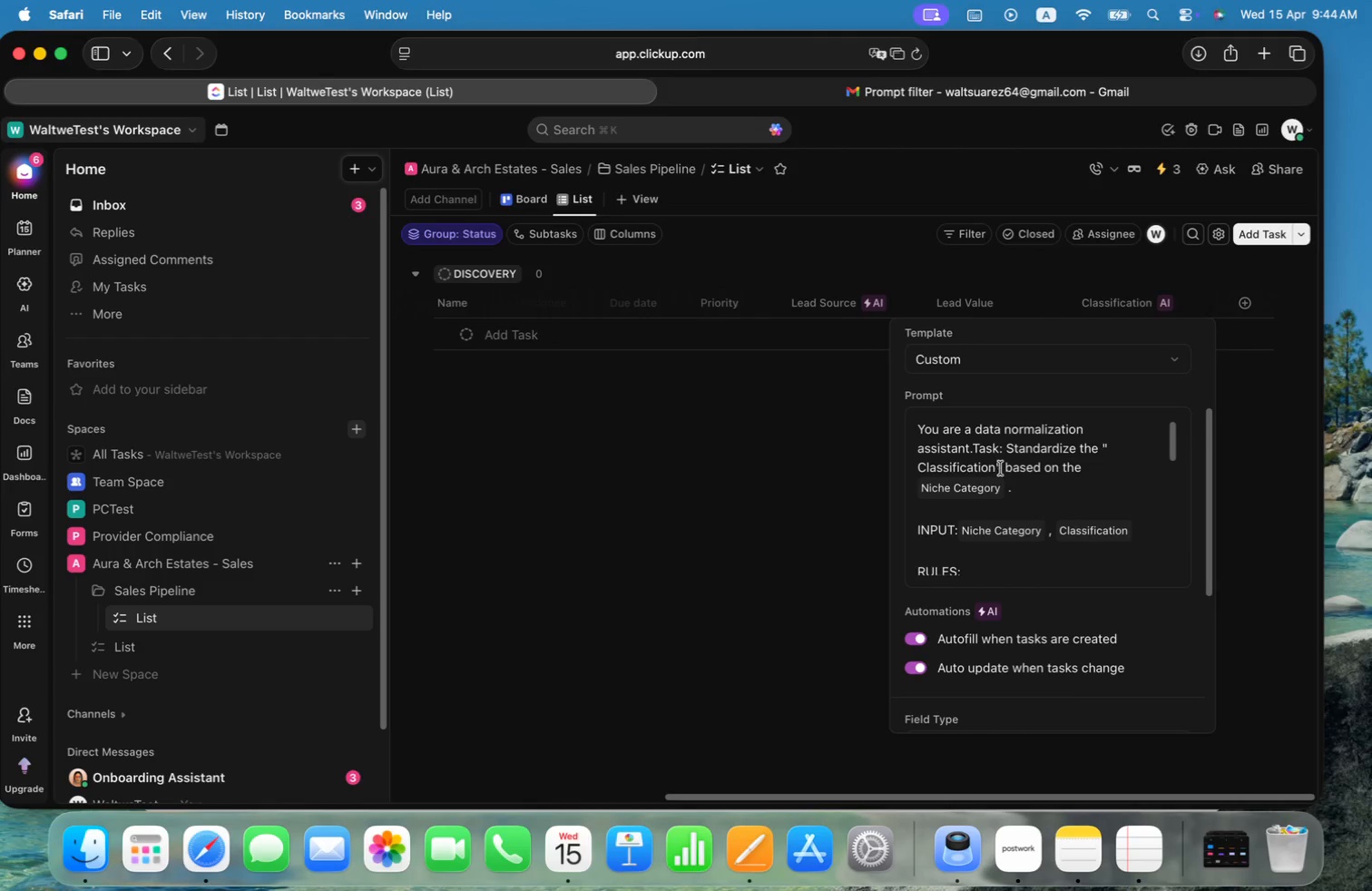 
left_click_drag(start_coordinate=[1001, 467], to_coordinate=[1103, 449])
 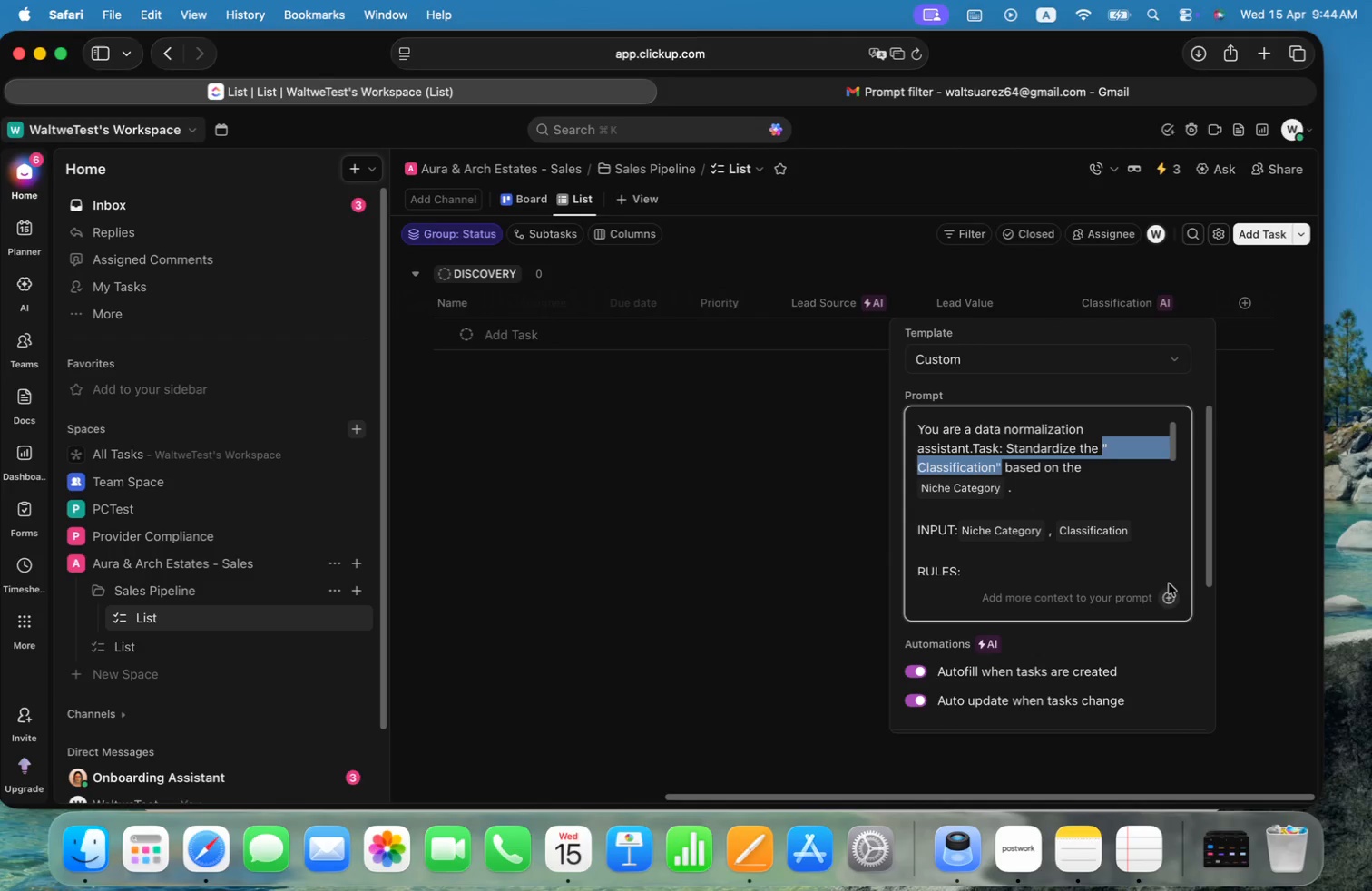 
left_click([1171, 592])
 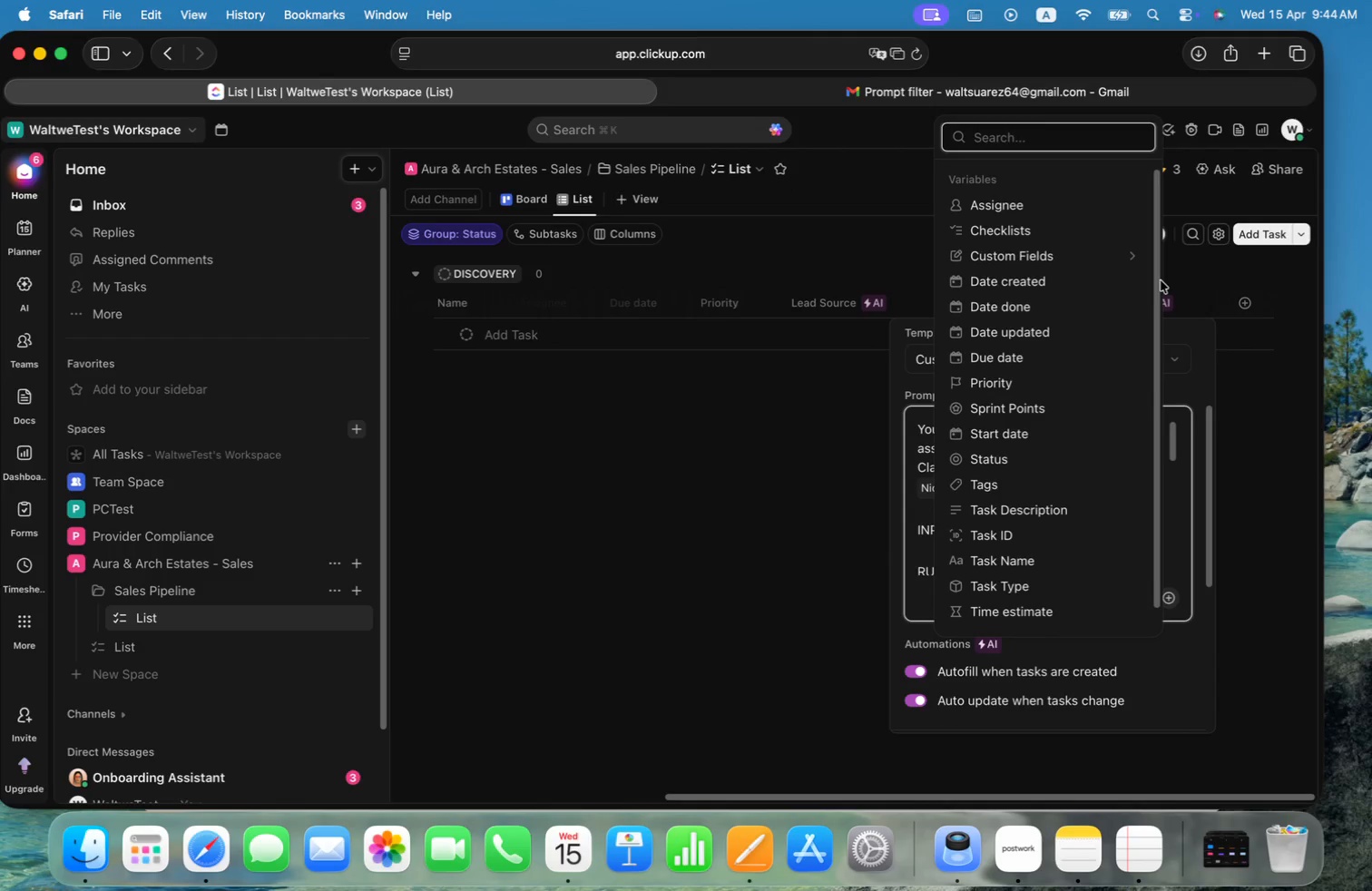 
left_click([1109, 252])
 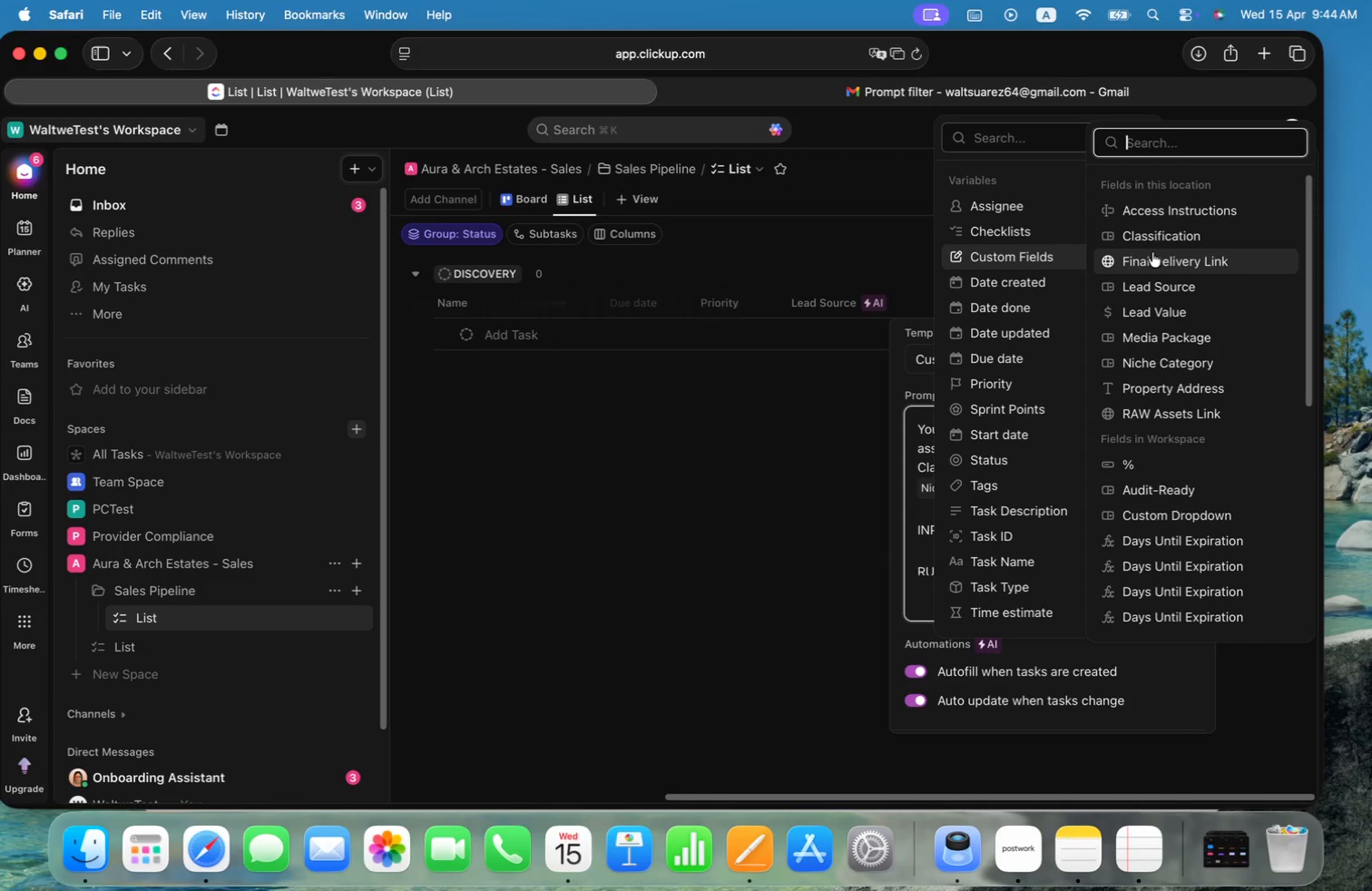 
left_click([1179, 237])
 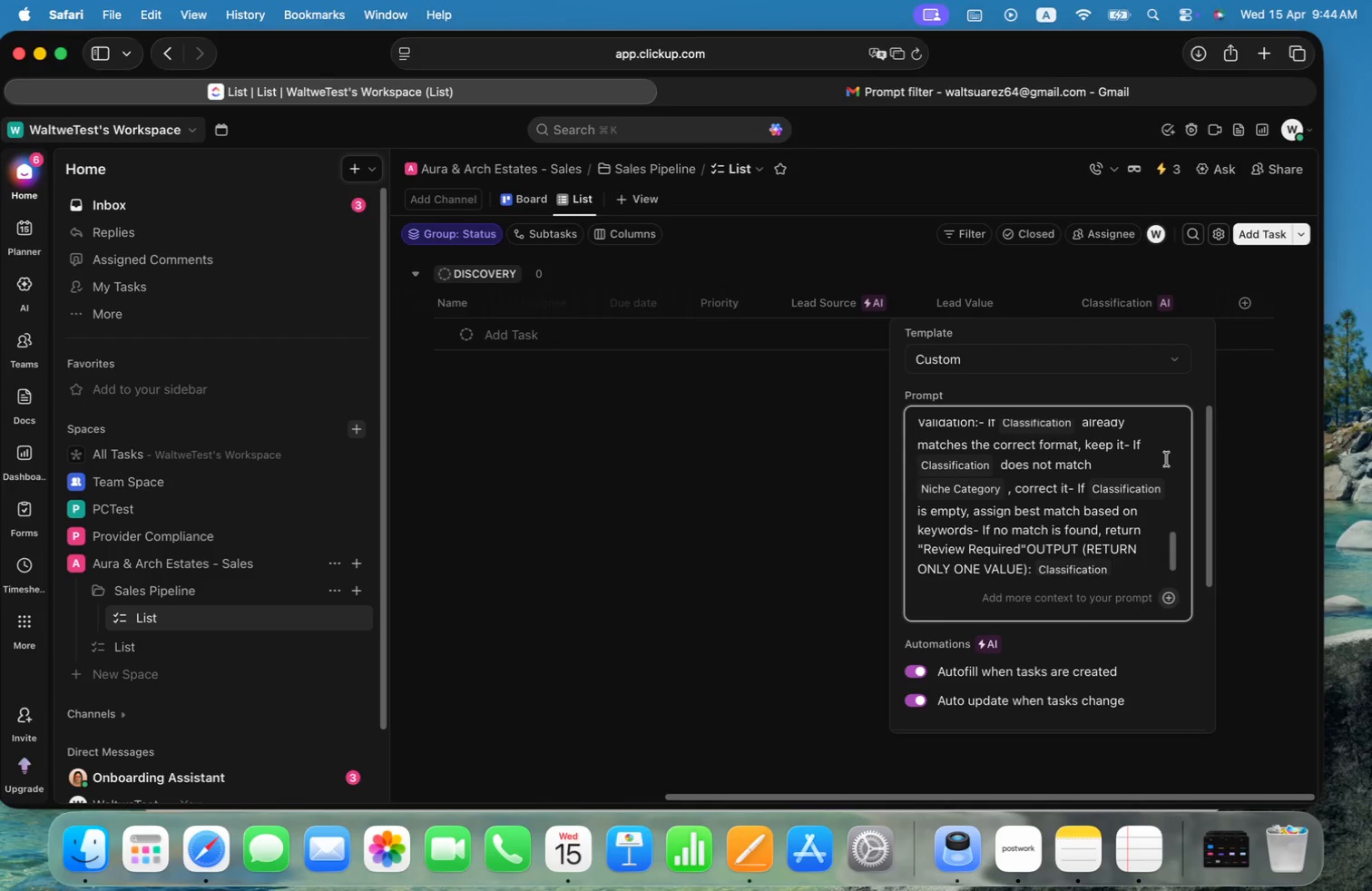 
scroll: coordinate [1150, 535], scroll_direction: up, amount: 8.0
 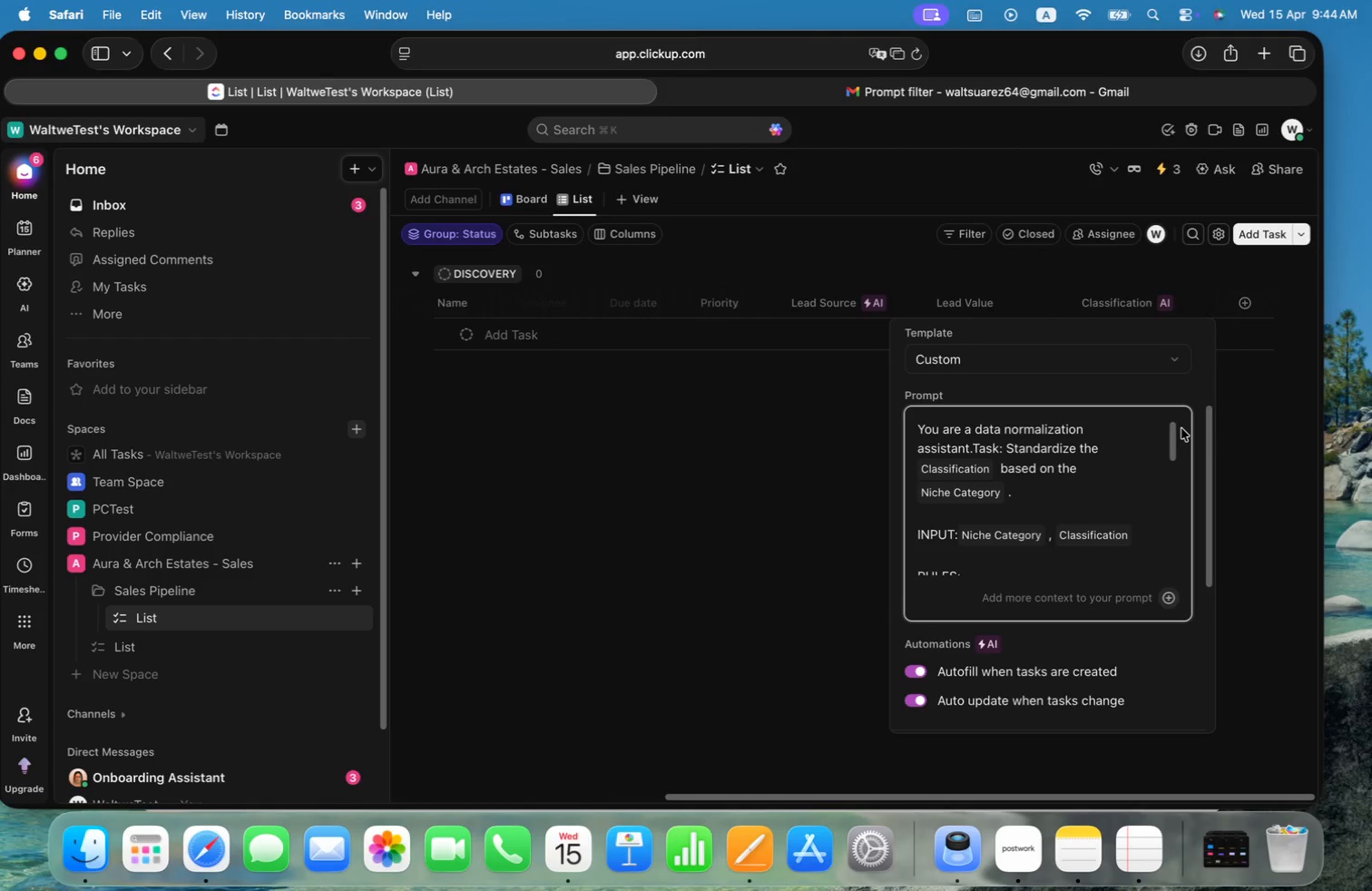 
left_click_drag(start_coordinate=[1174, 431], to_coordinate=[1169, 561])
 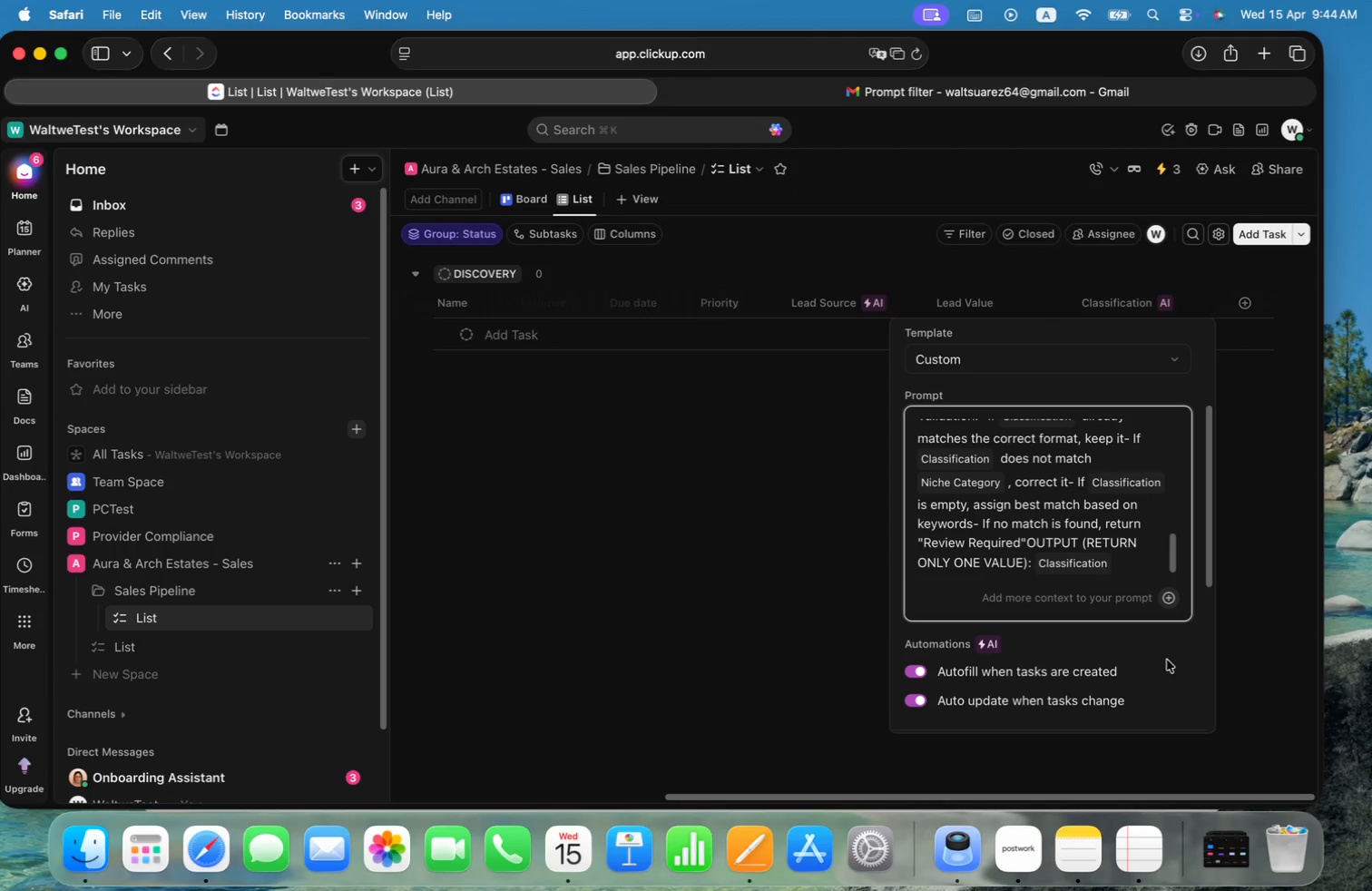 
left_click([1257, 524])
 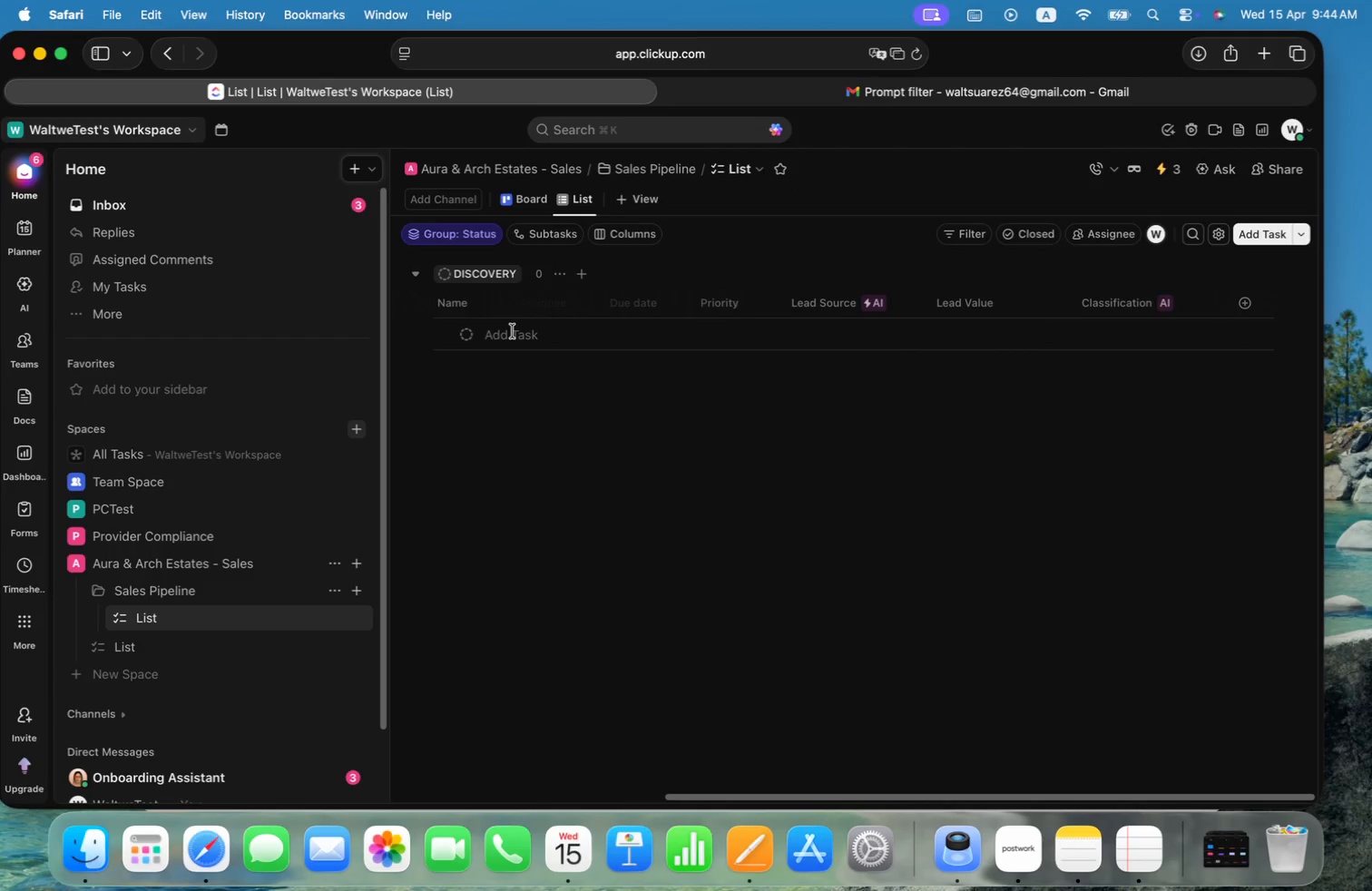 
left_click([514, 331])
 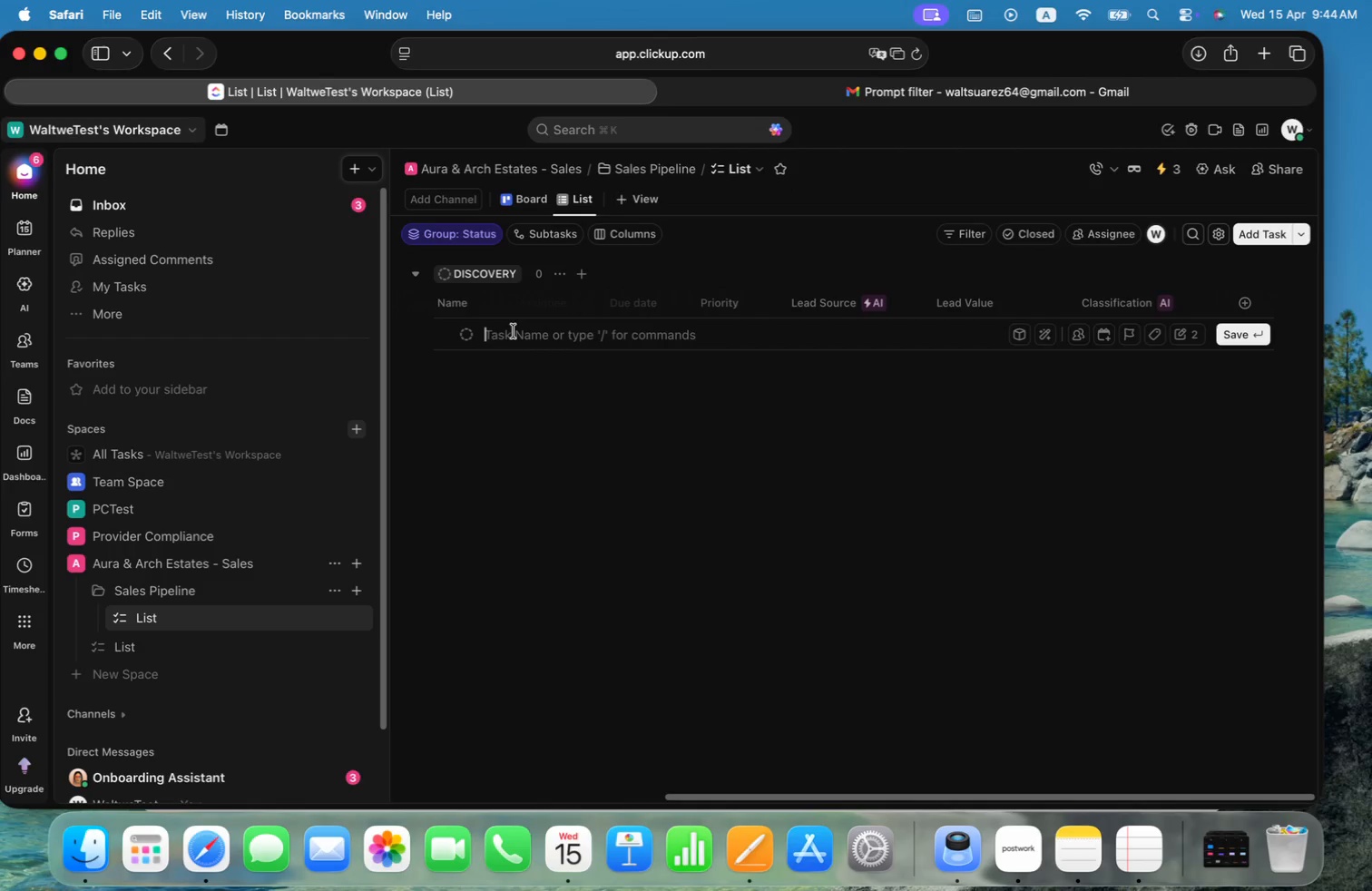 
type(T1)
 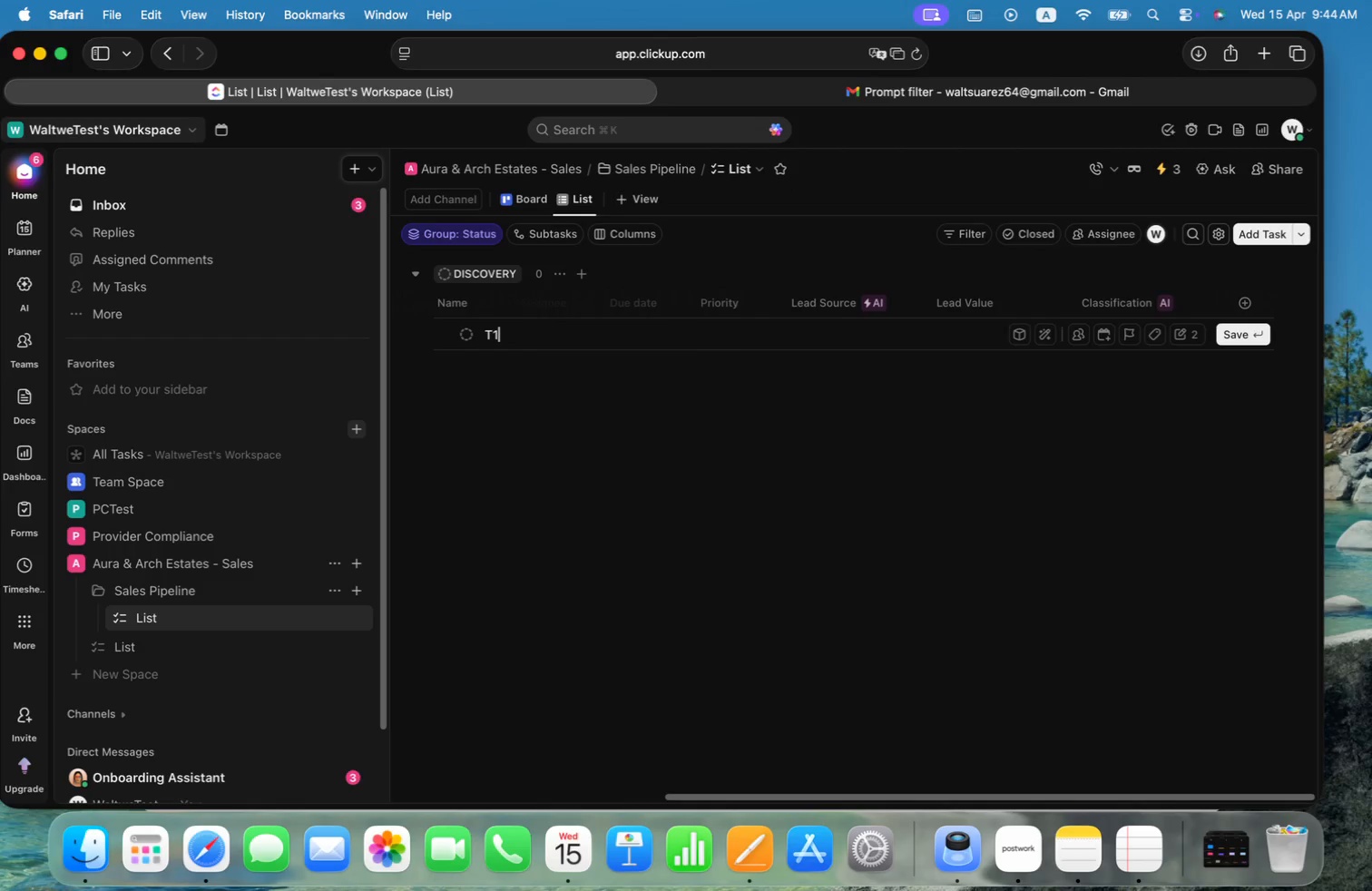 
key(Enter)
 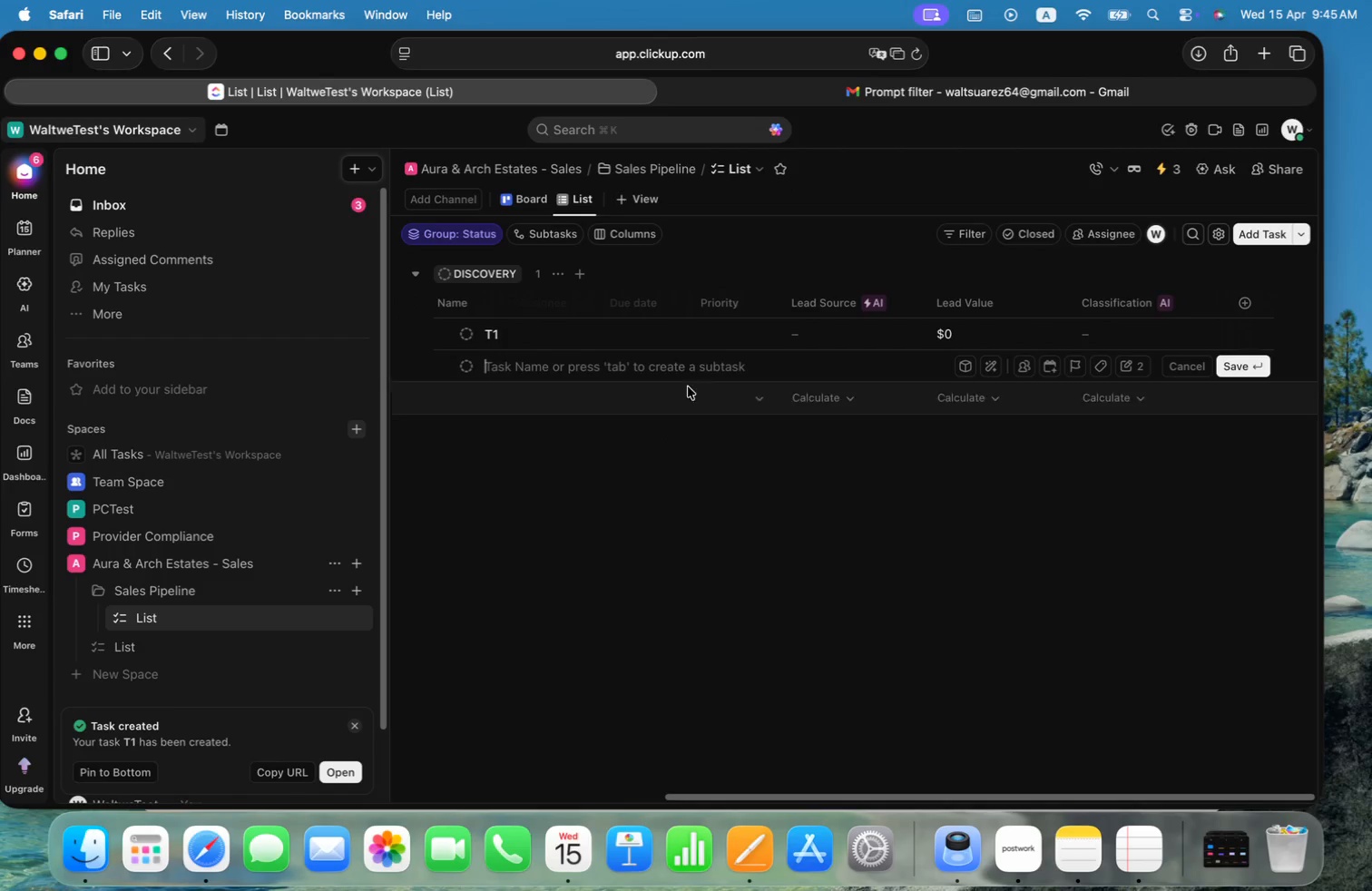 
wait(6.22)
 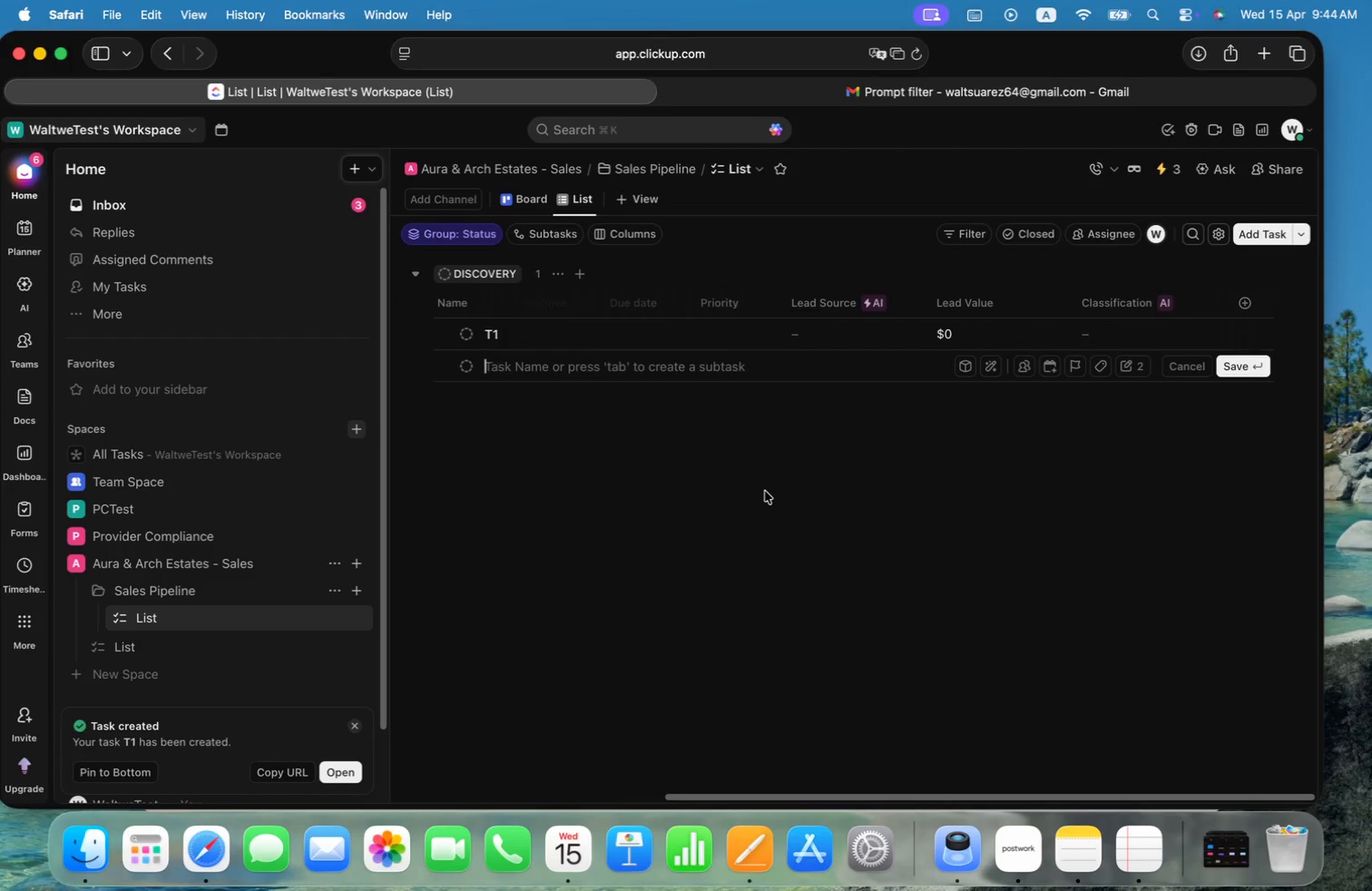 
left_click_drag(start_coordinate=[932, 797], to_coordinate=[721, 797])
 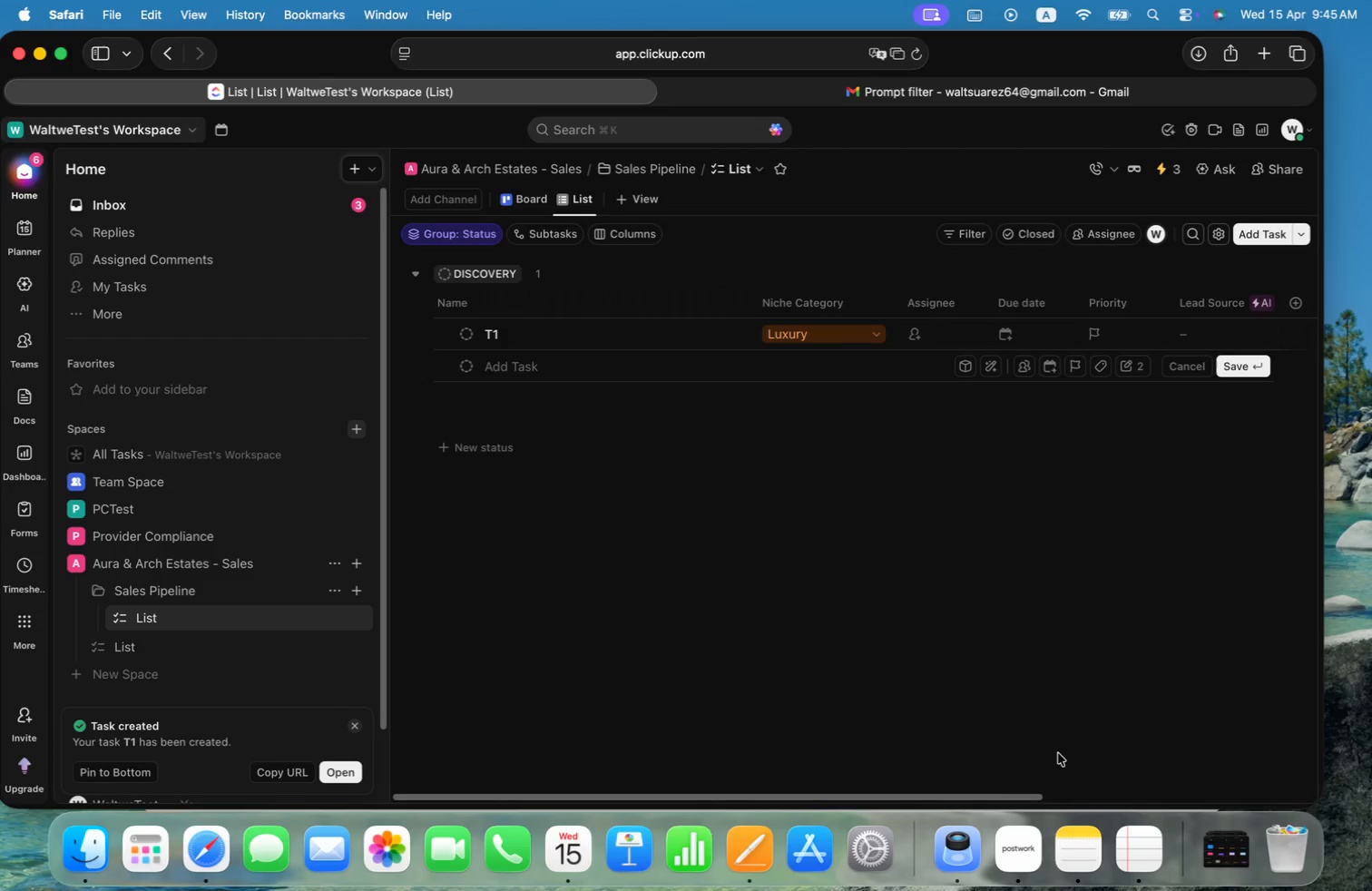 
left_click_drag(start_coordinate=[969, 798], to_coordinate=[1005, 795])
 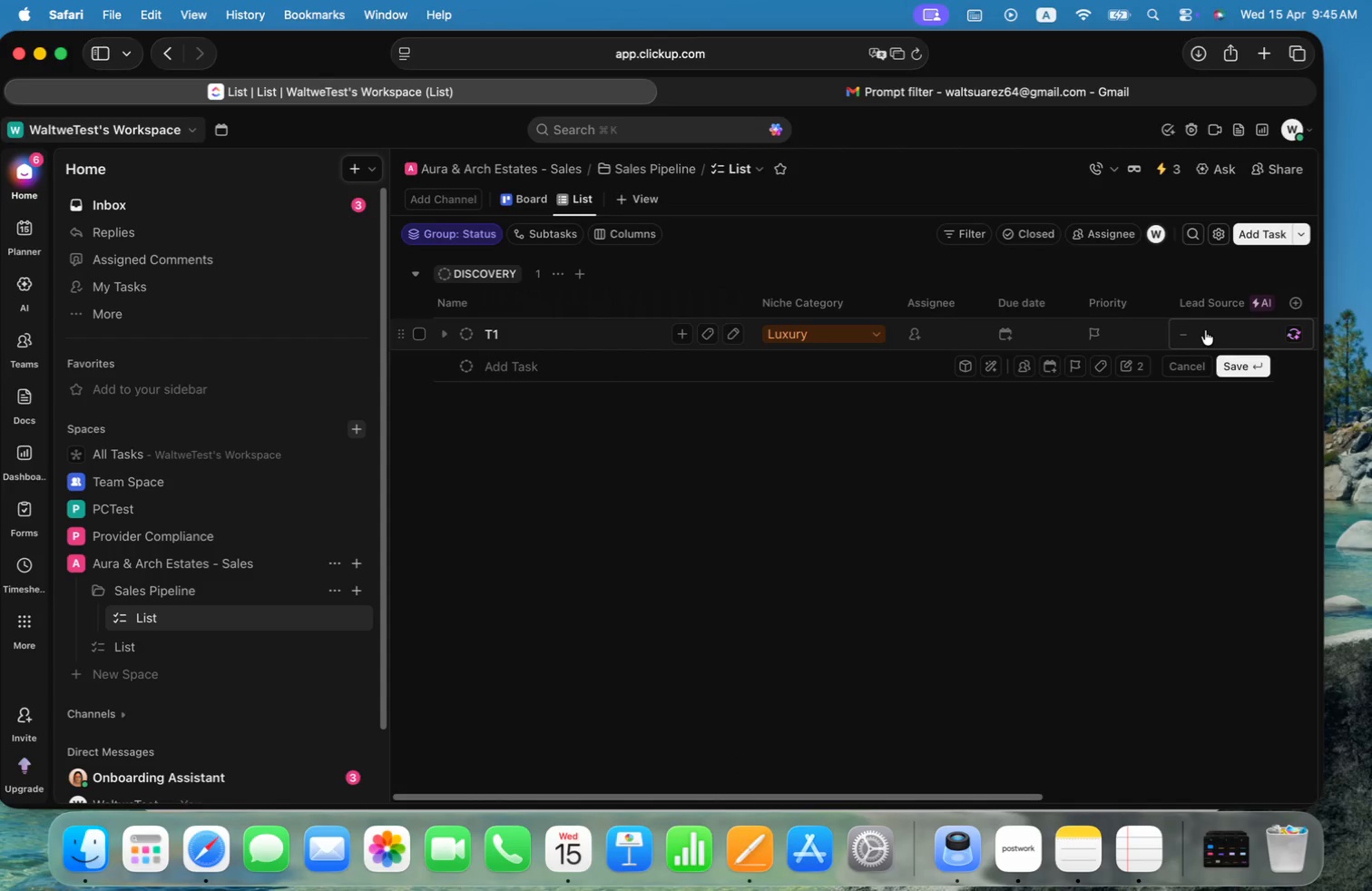 
left_click([1205, 330])
 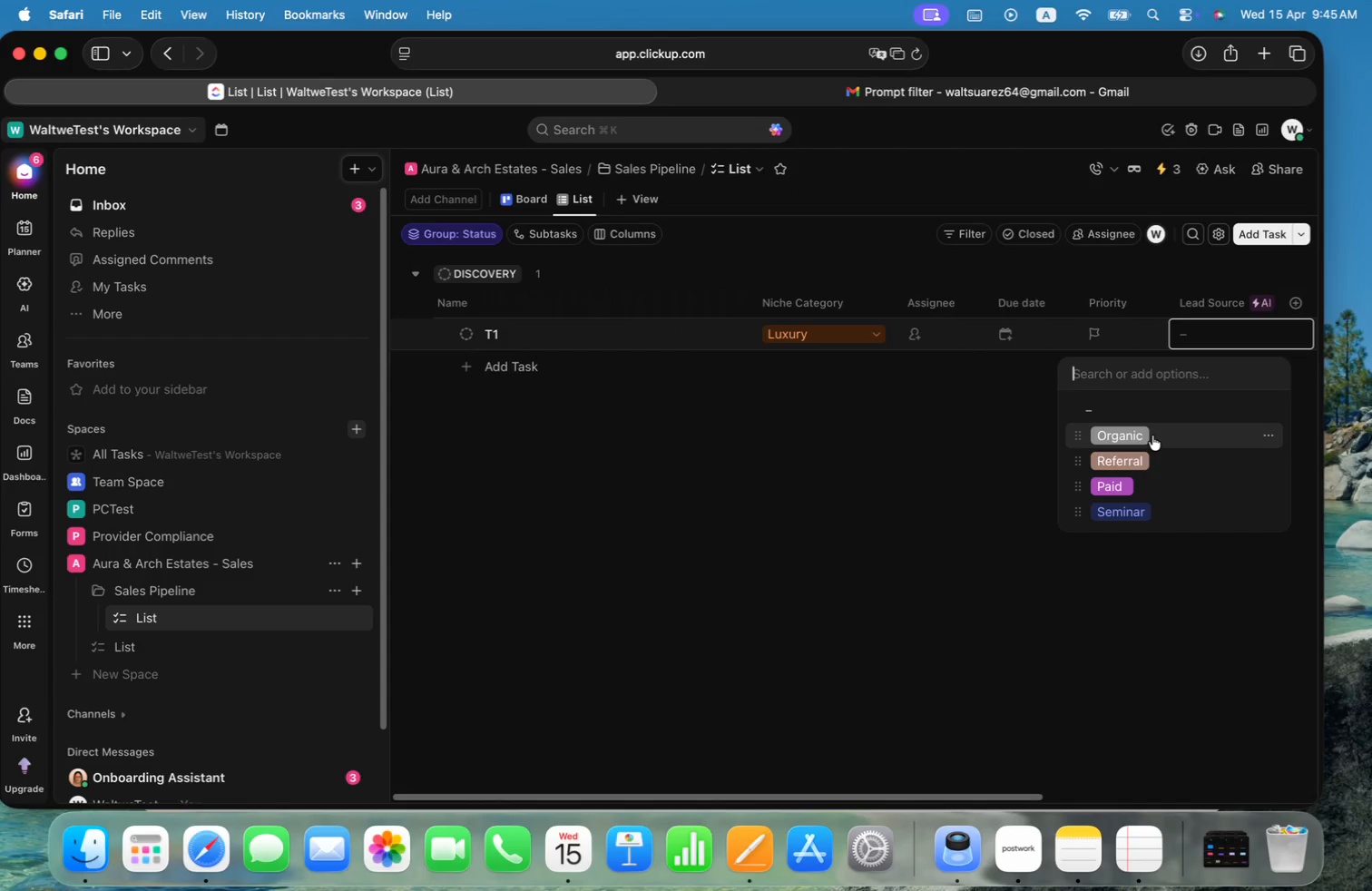 
left_click([1152, 436])
 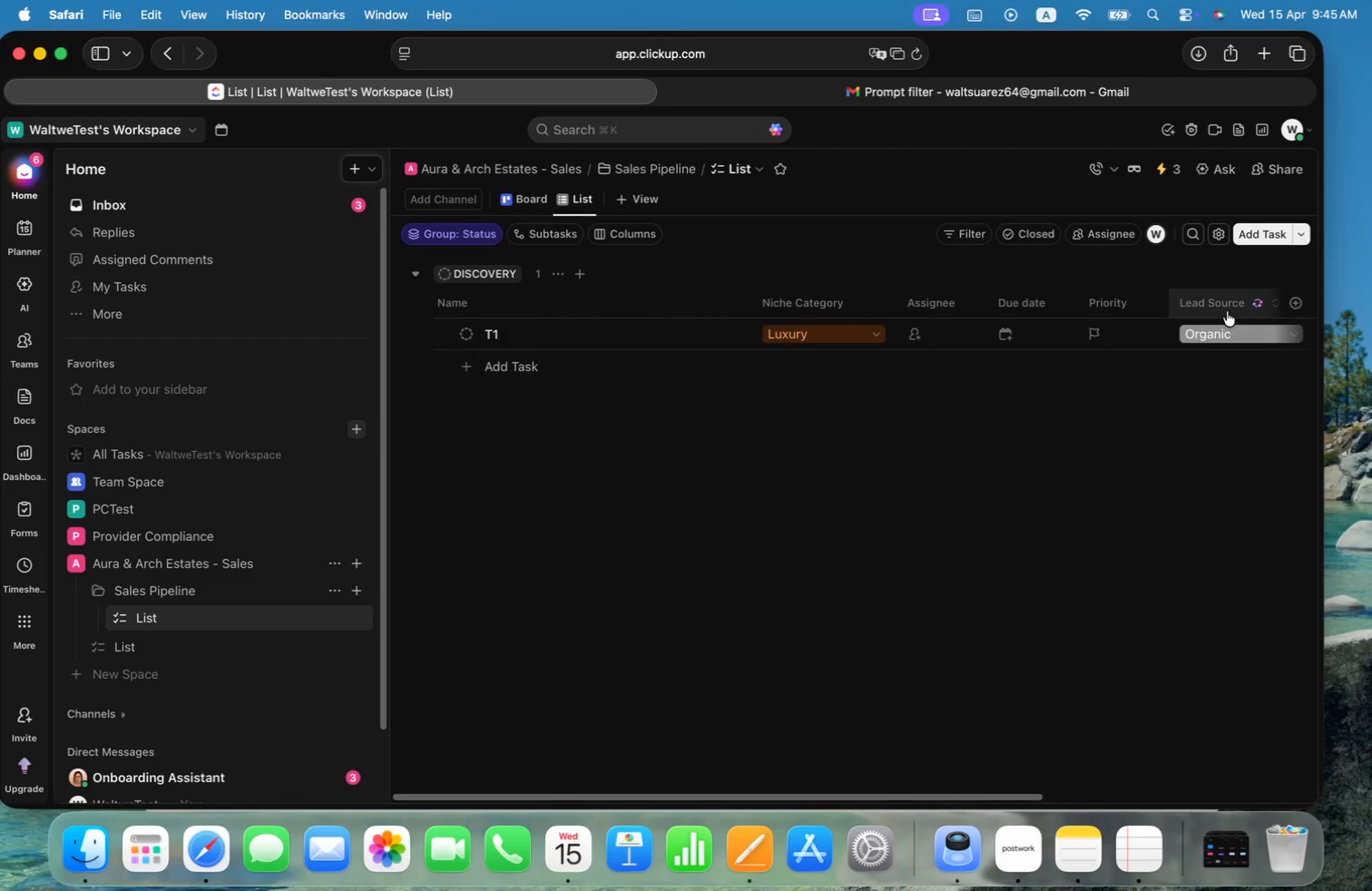 
right_click([1220, 301])
 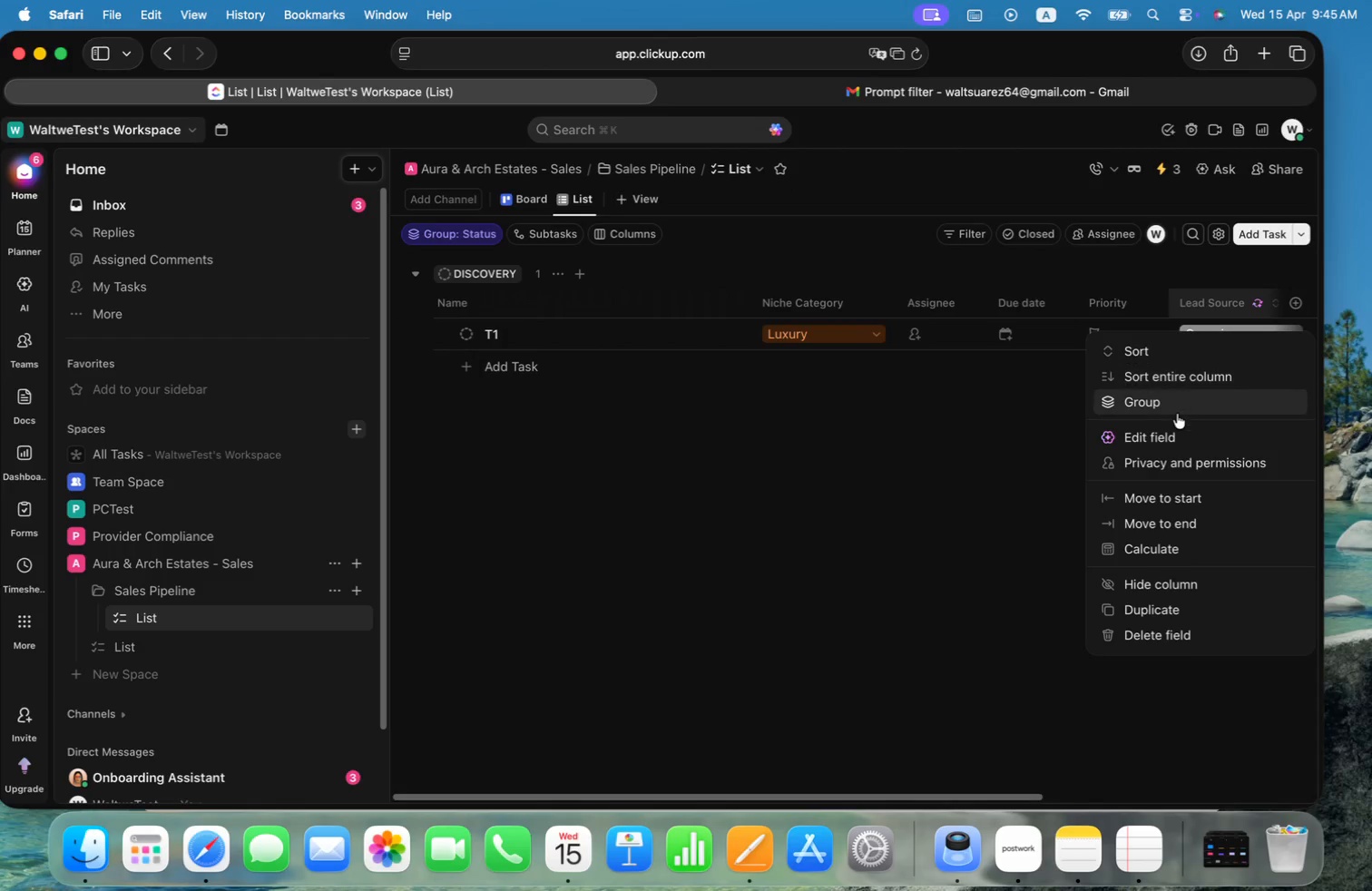 
left_click([1171, 431])
 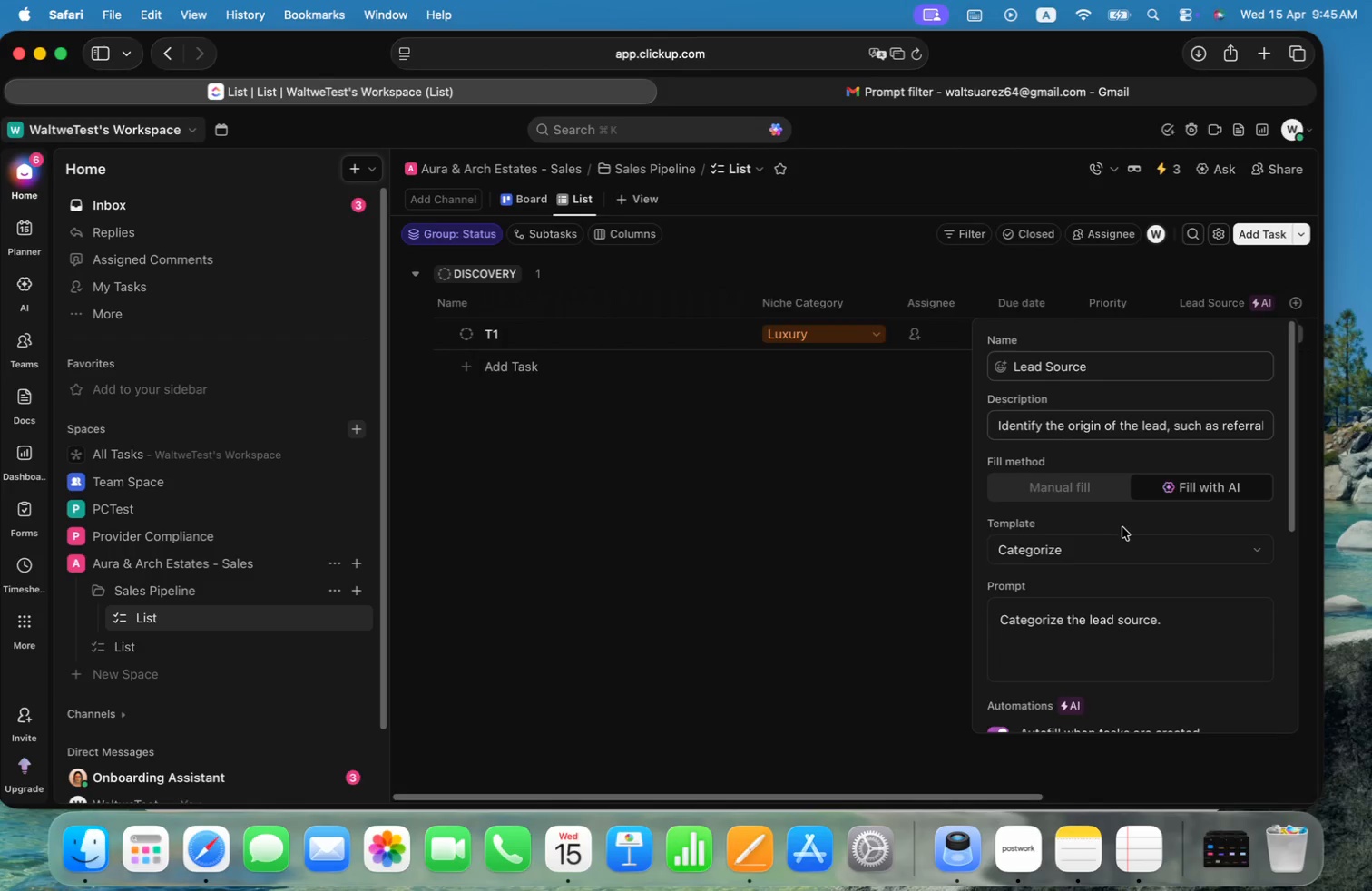 
scroll: coordinate [1220, 531], scroll_direction: down, amount: 4.0
 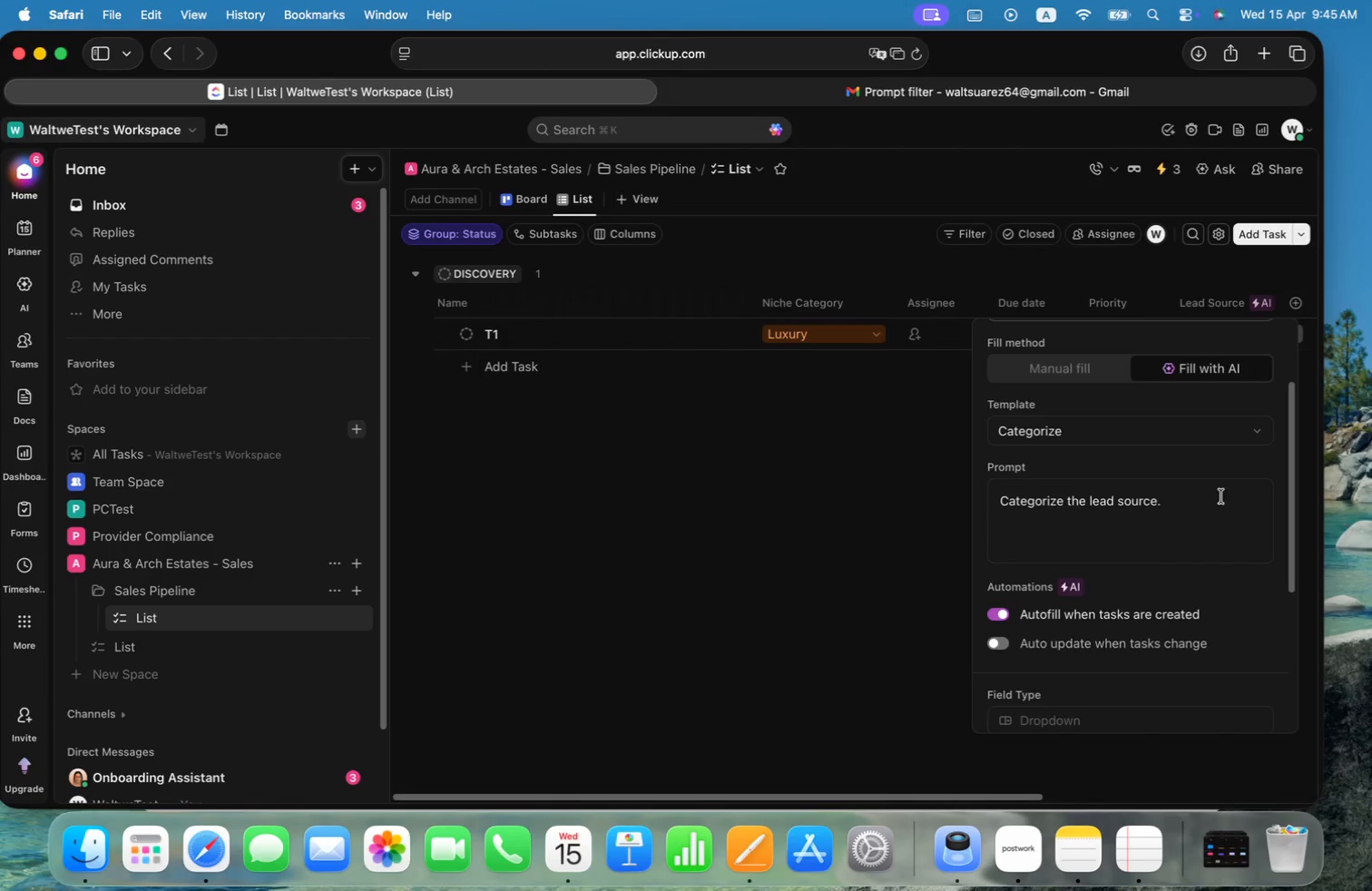 
left_click([1253, 427])
 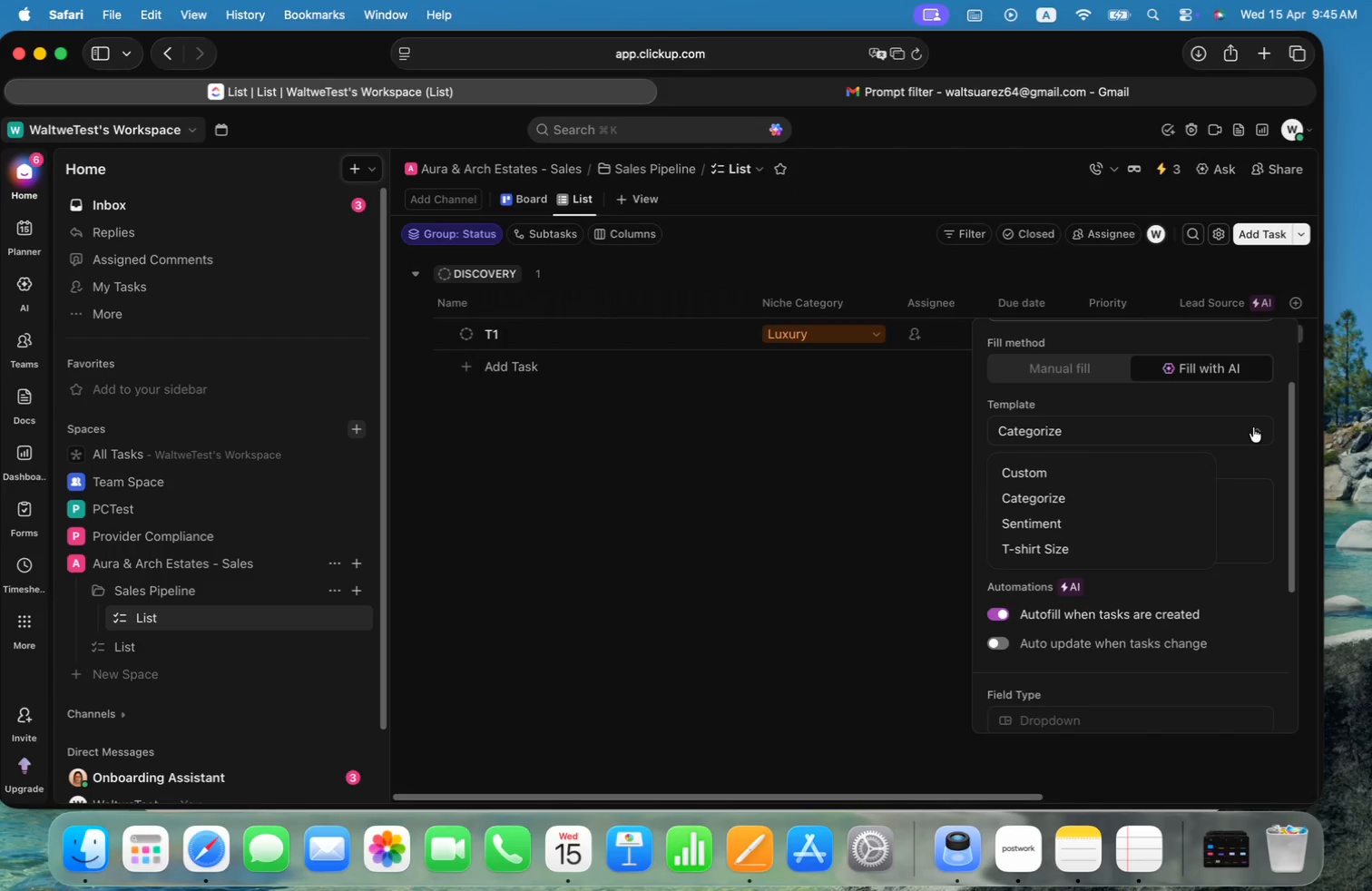 
left_click([1253, 427])
 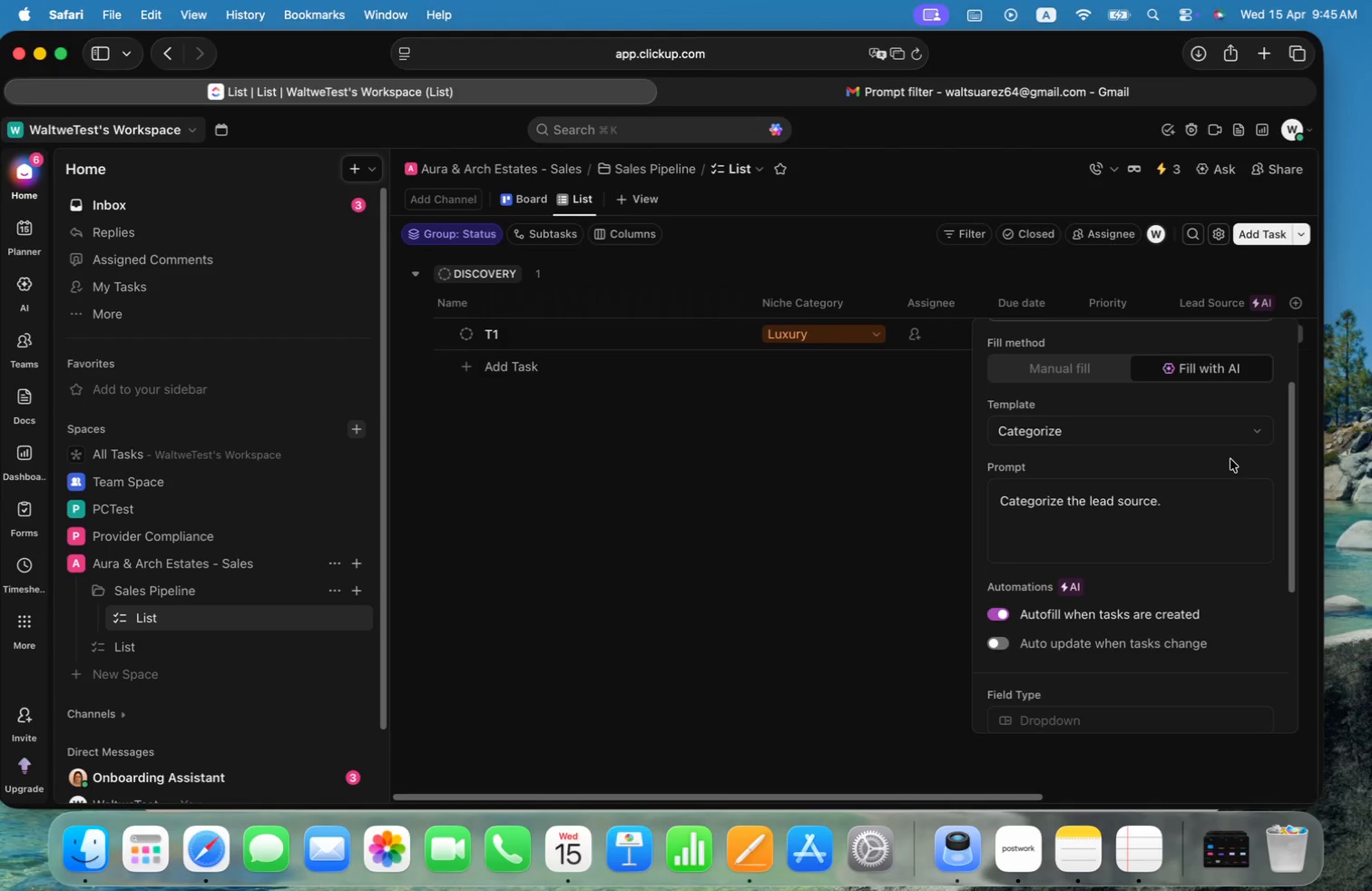 
scroll: coordinate [1230, 459], scroll_direction: down, amount: 4.0
 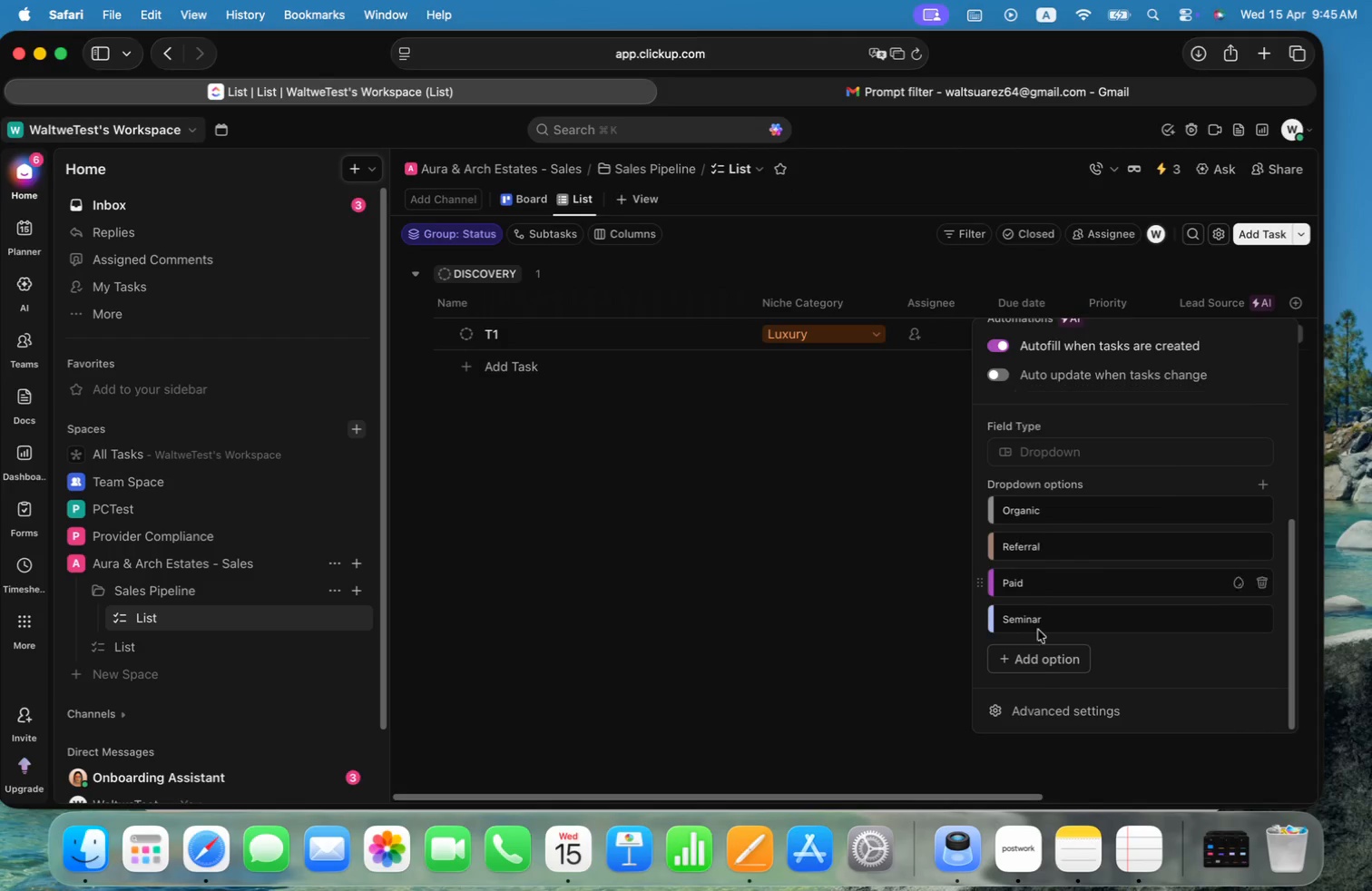 
left_click([1114, 711])
 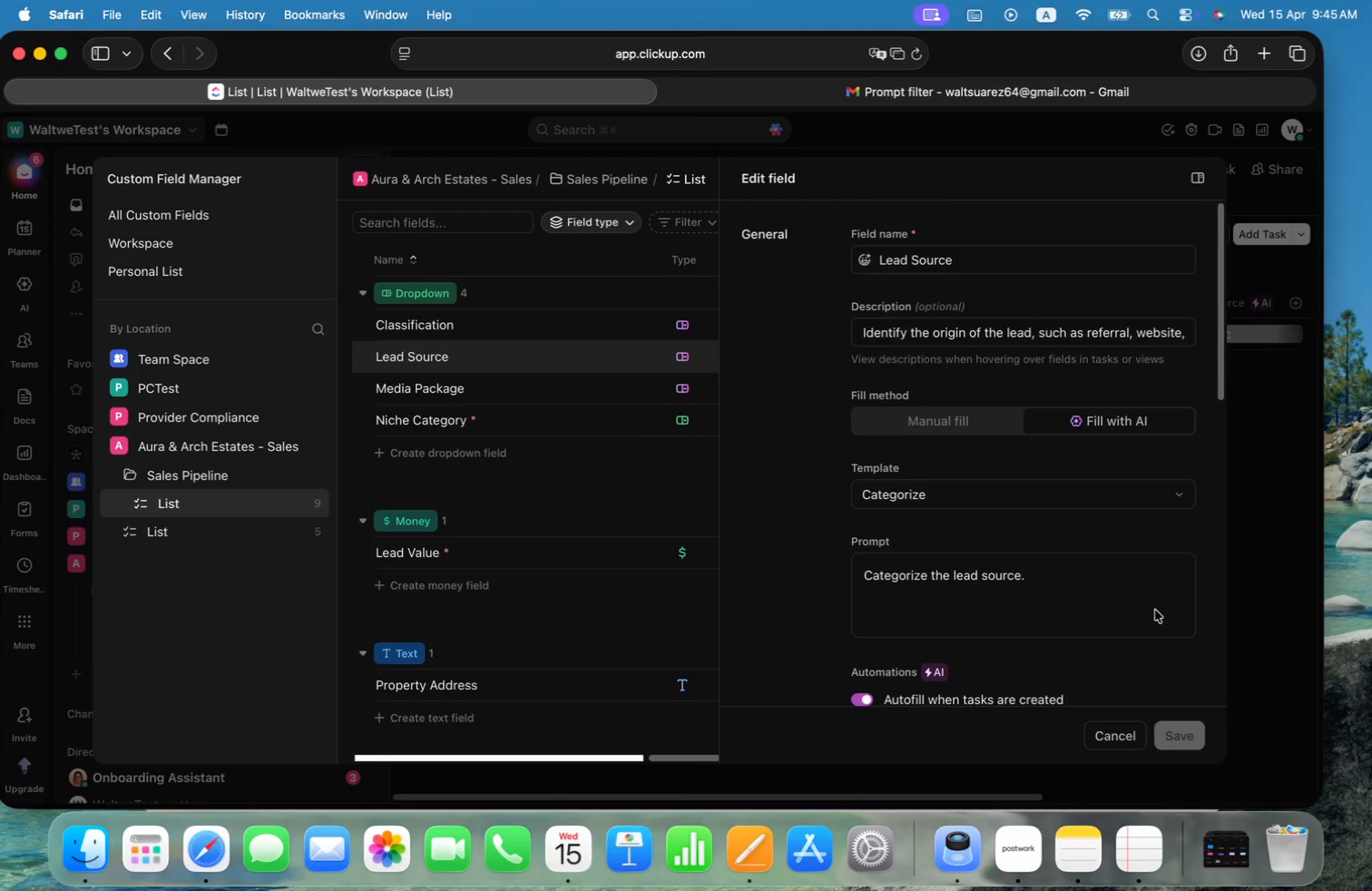 
scroll: coordinate [1153, 538], scroll_direction: down, amount: 8.0
 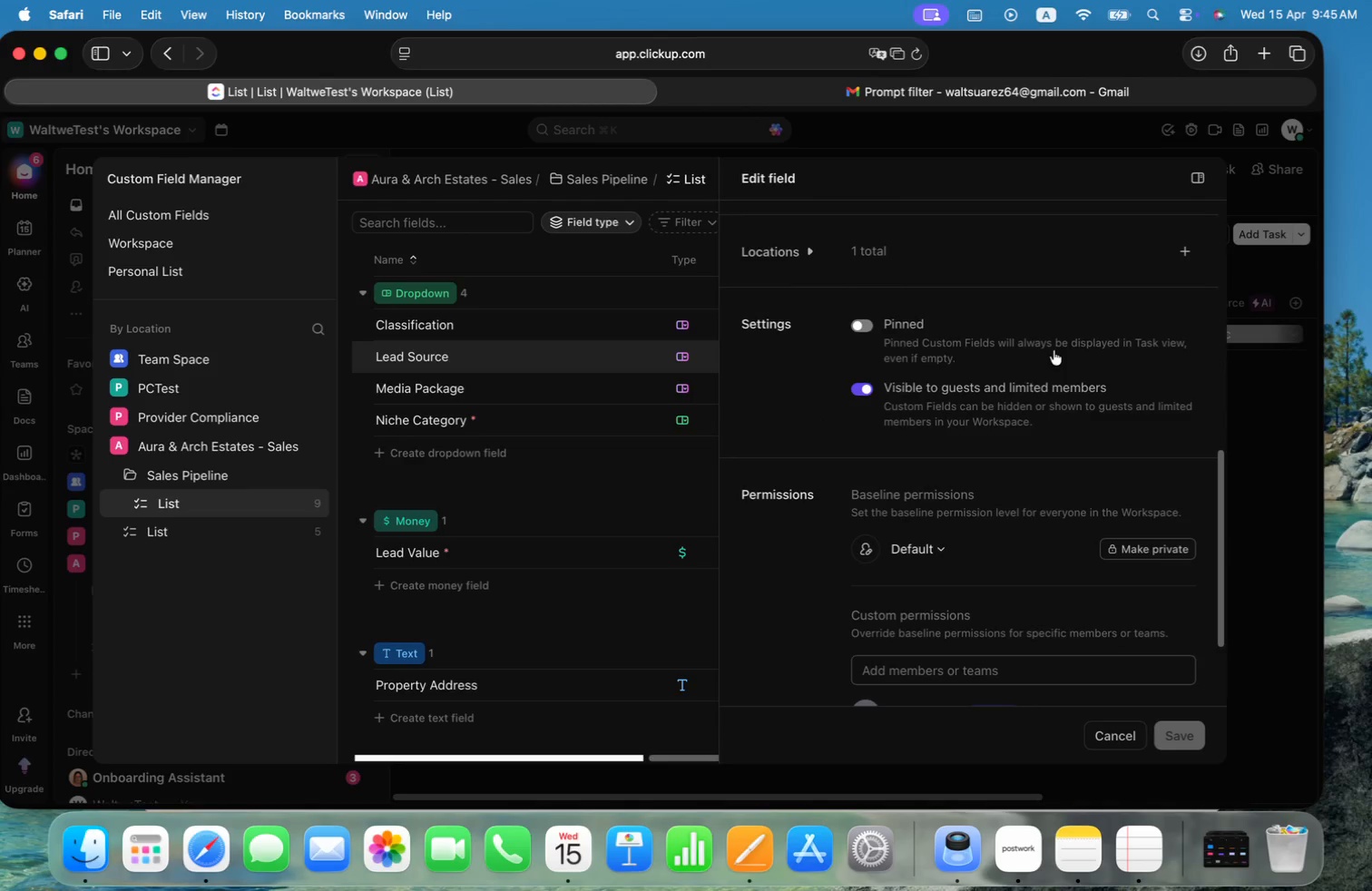 
left_click([861, 320])
 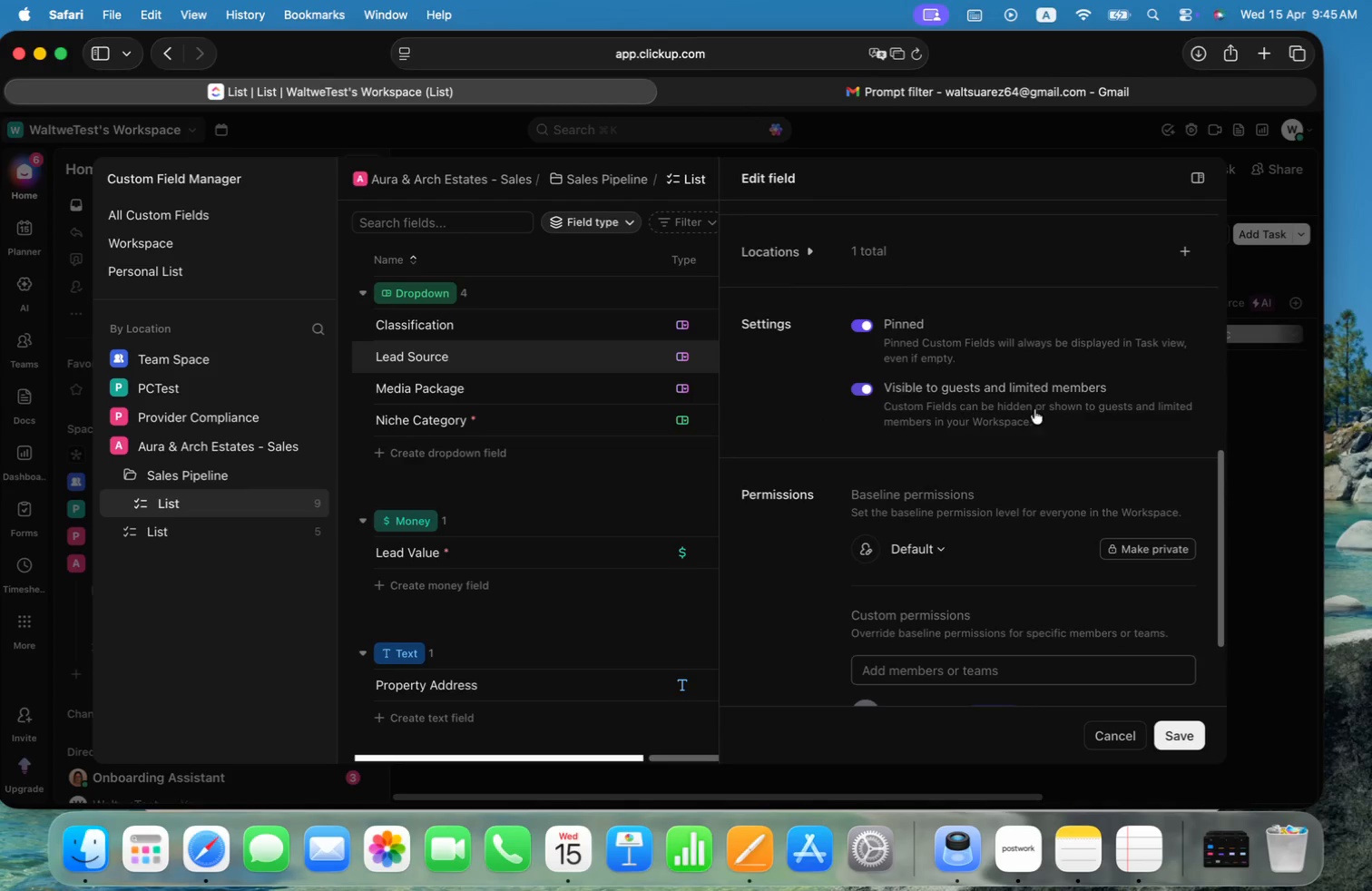 
scroll: coordinate [1100, 409], scroll_direction: down, amount: 7.0
 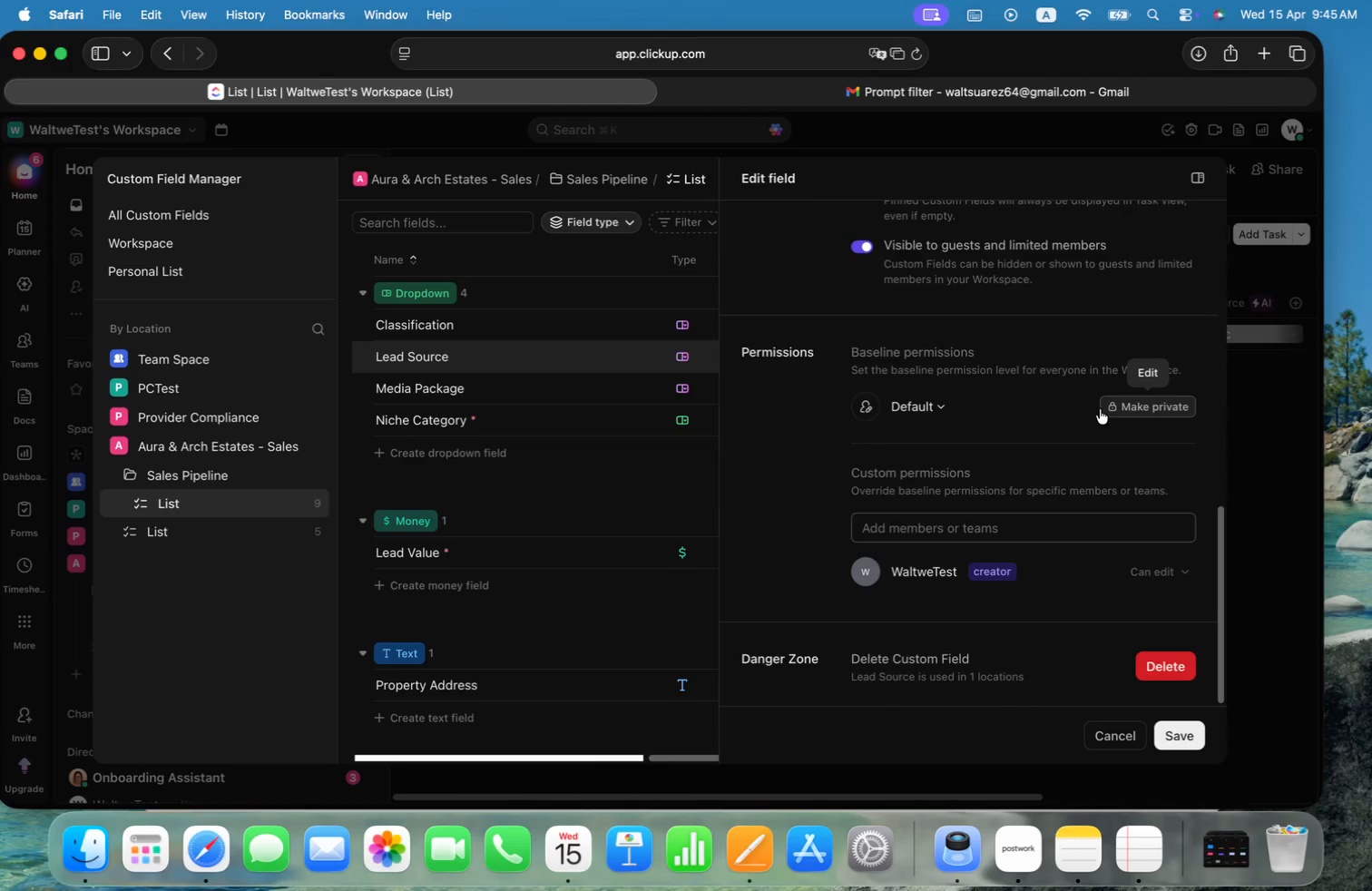 
scroll: coordinate [1073, 376], scroll_direction: up, amount: 6.0
 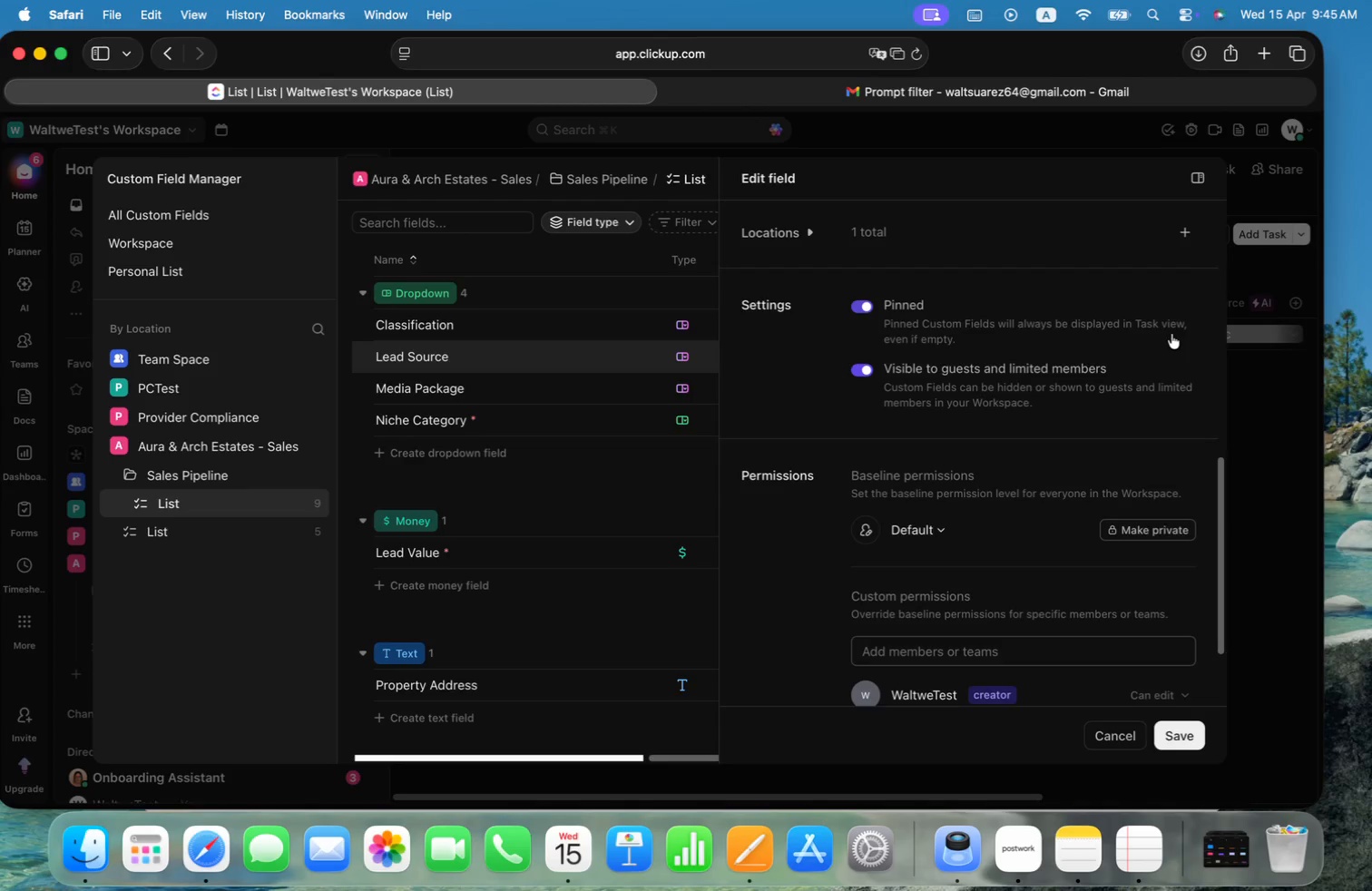 
wait(5.1)
 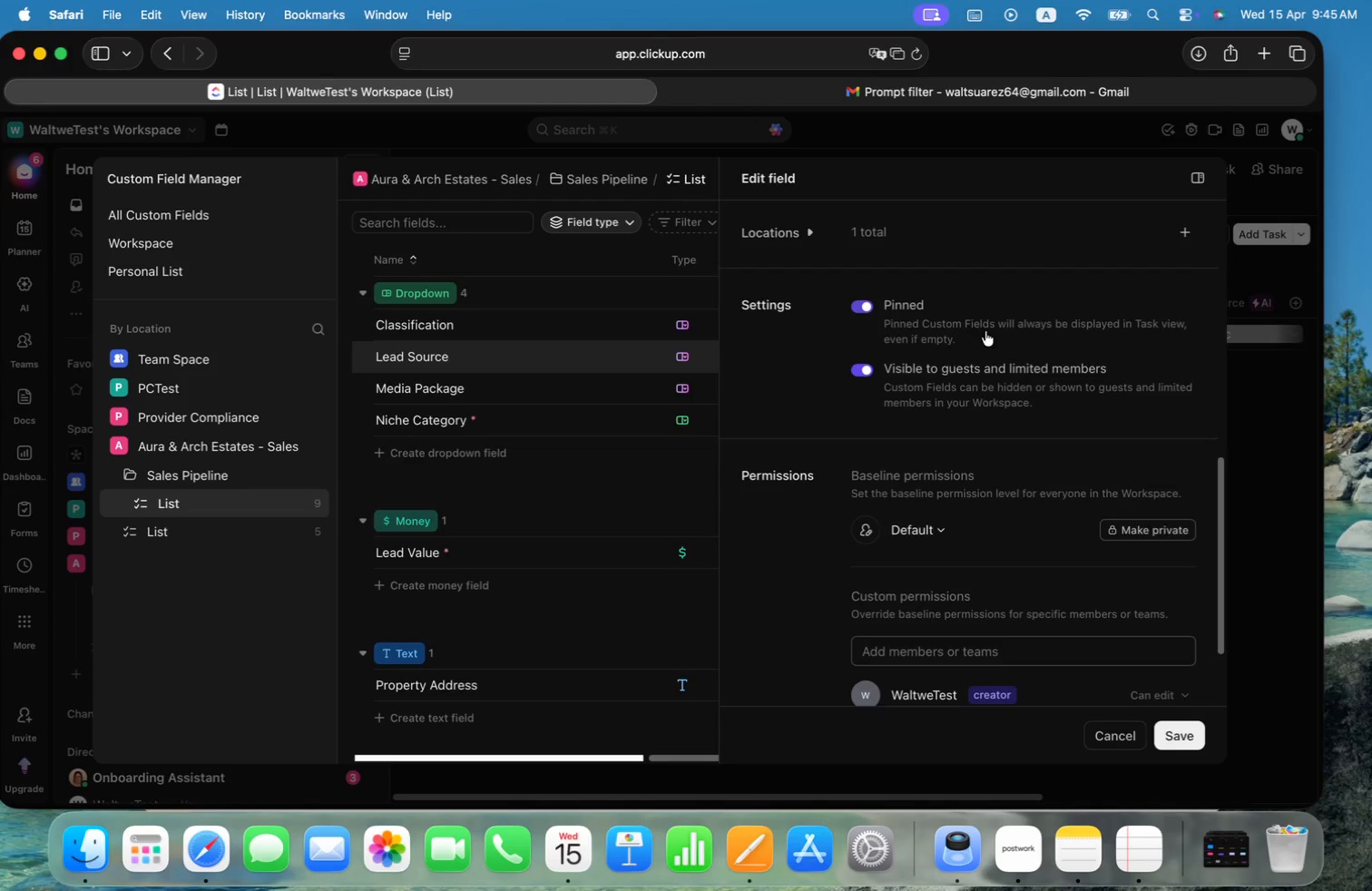 
scroll: coordinate [1062, 348], scroll_direction: up, amount: 7.0
 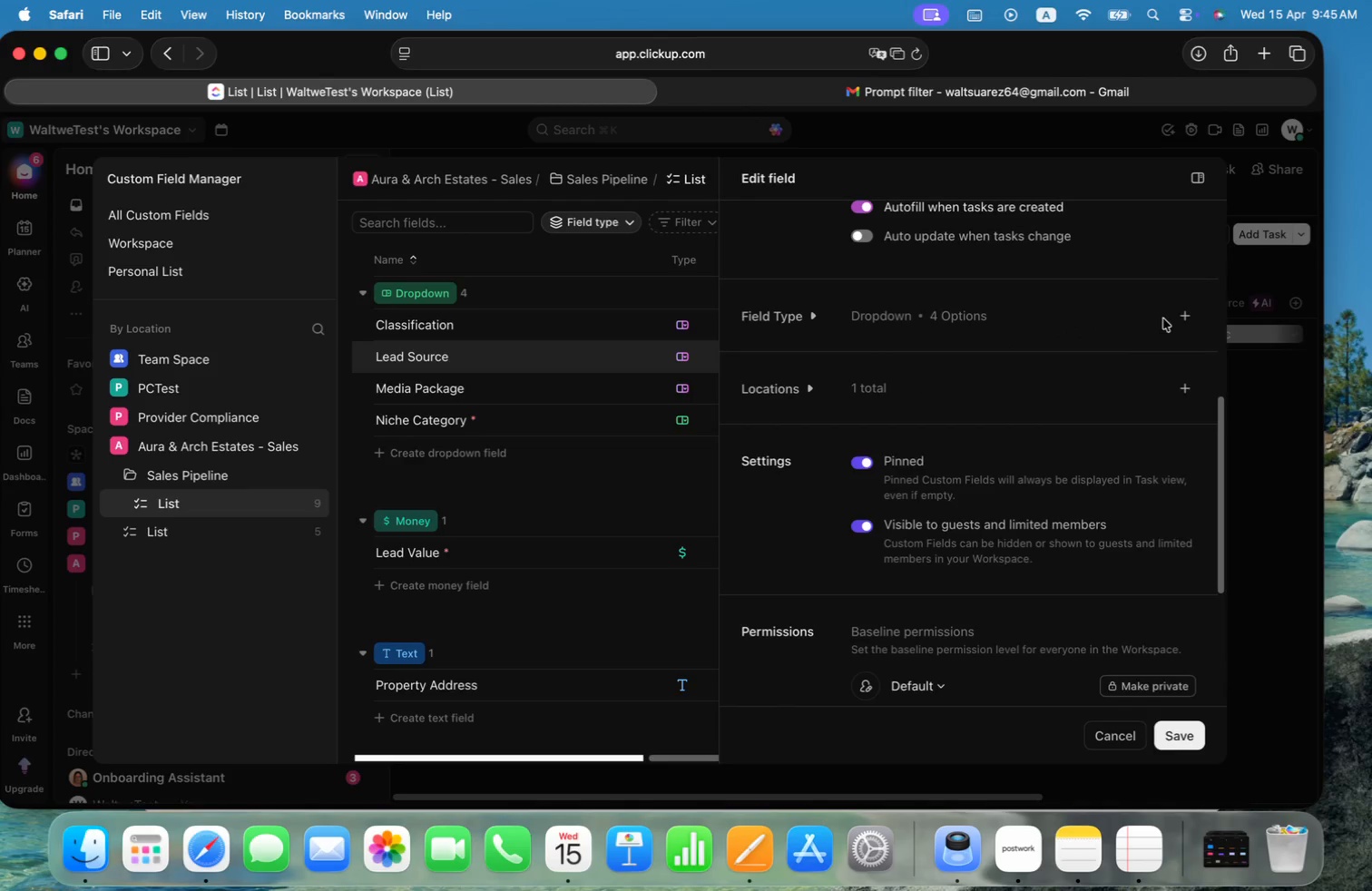 
left_click([816, 318])
 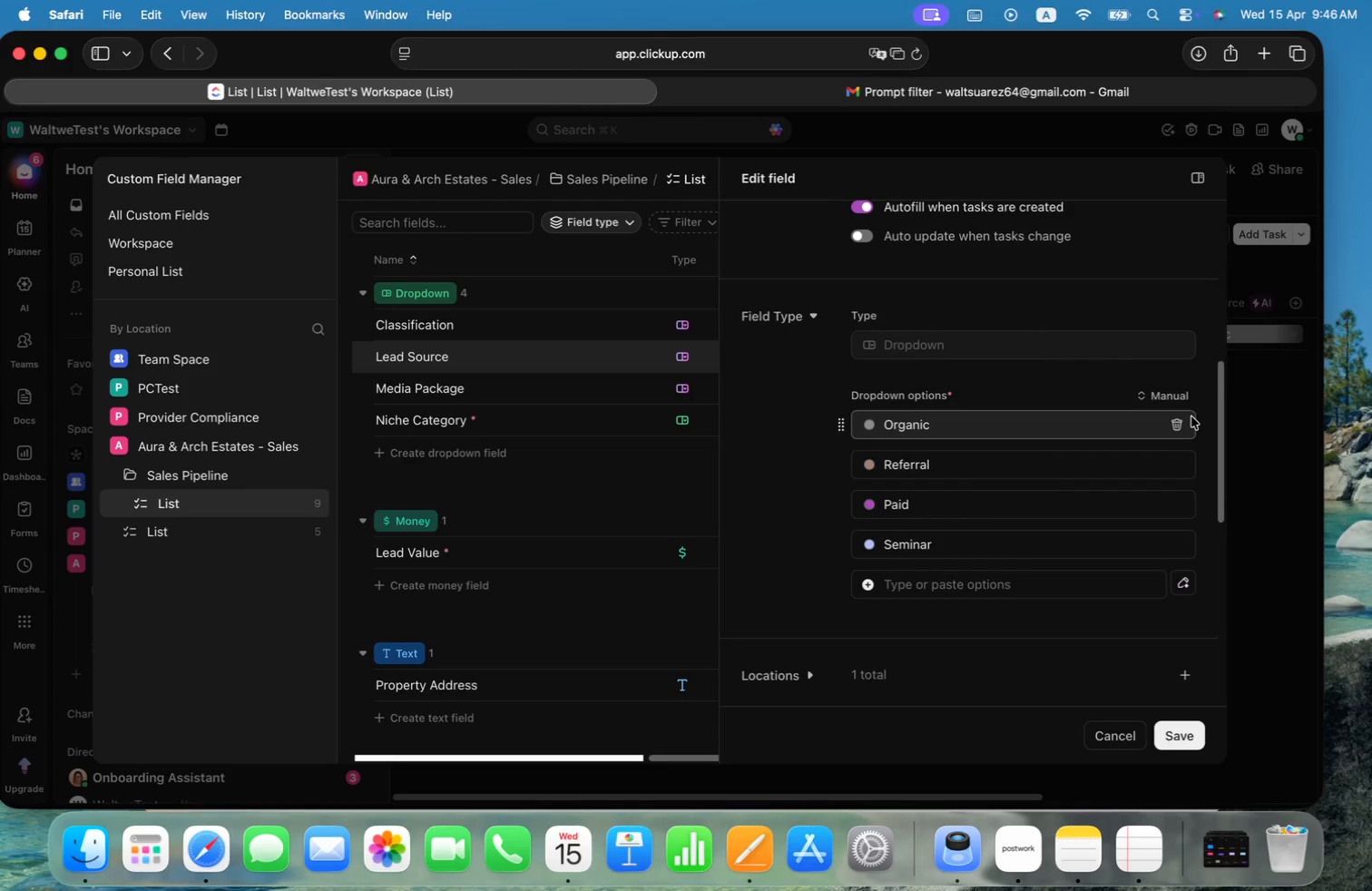 
left_click([1035, 356])
 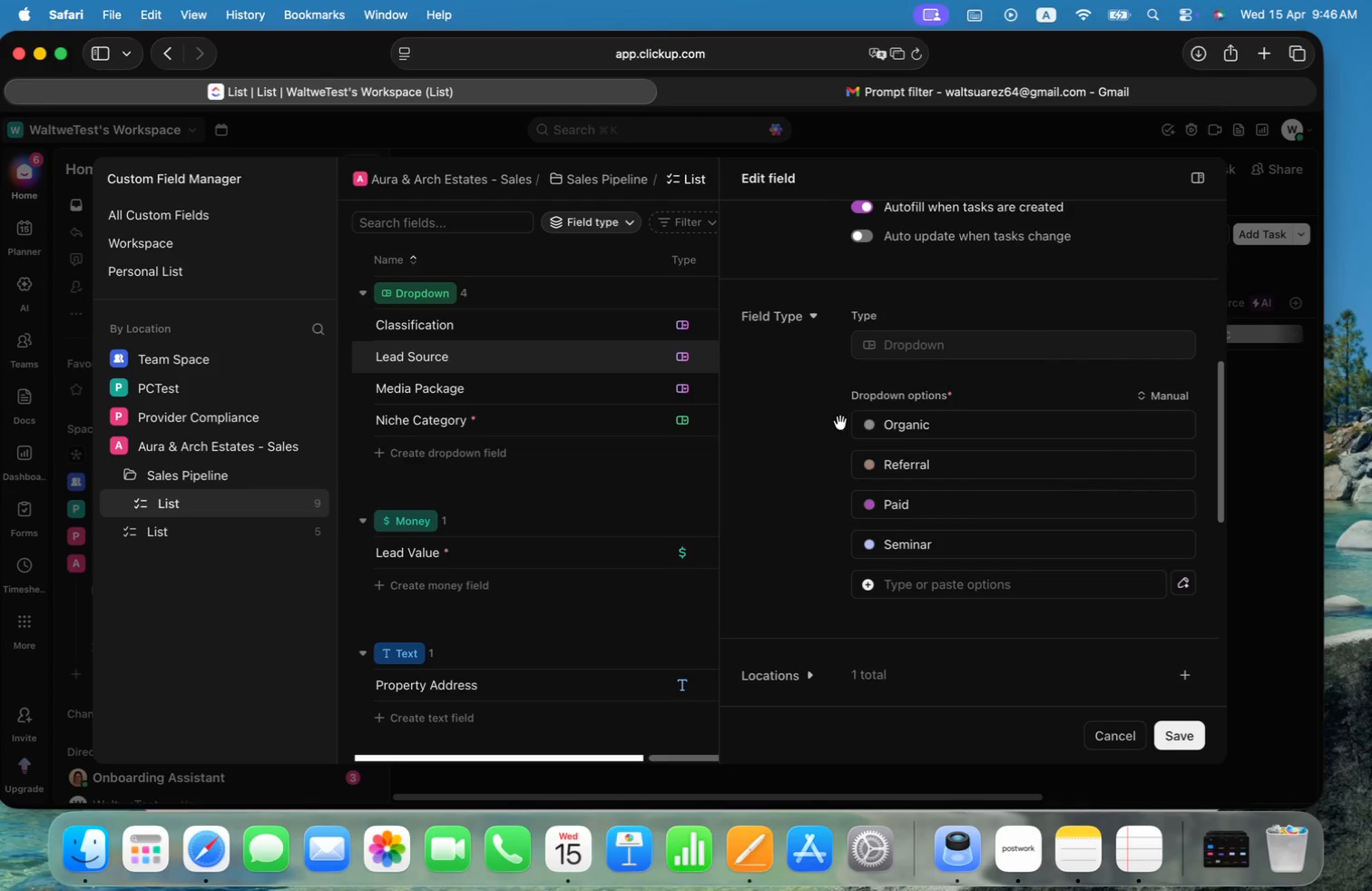 
scroll: coordinate [966, 398], scroll_direction: up, amount: 7.0
 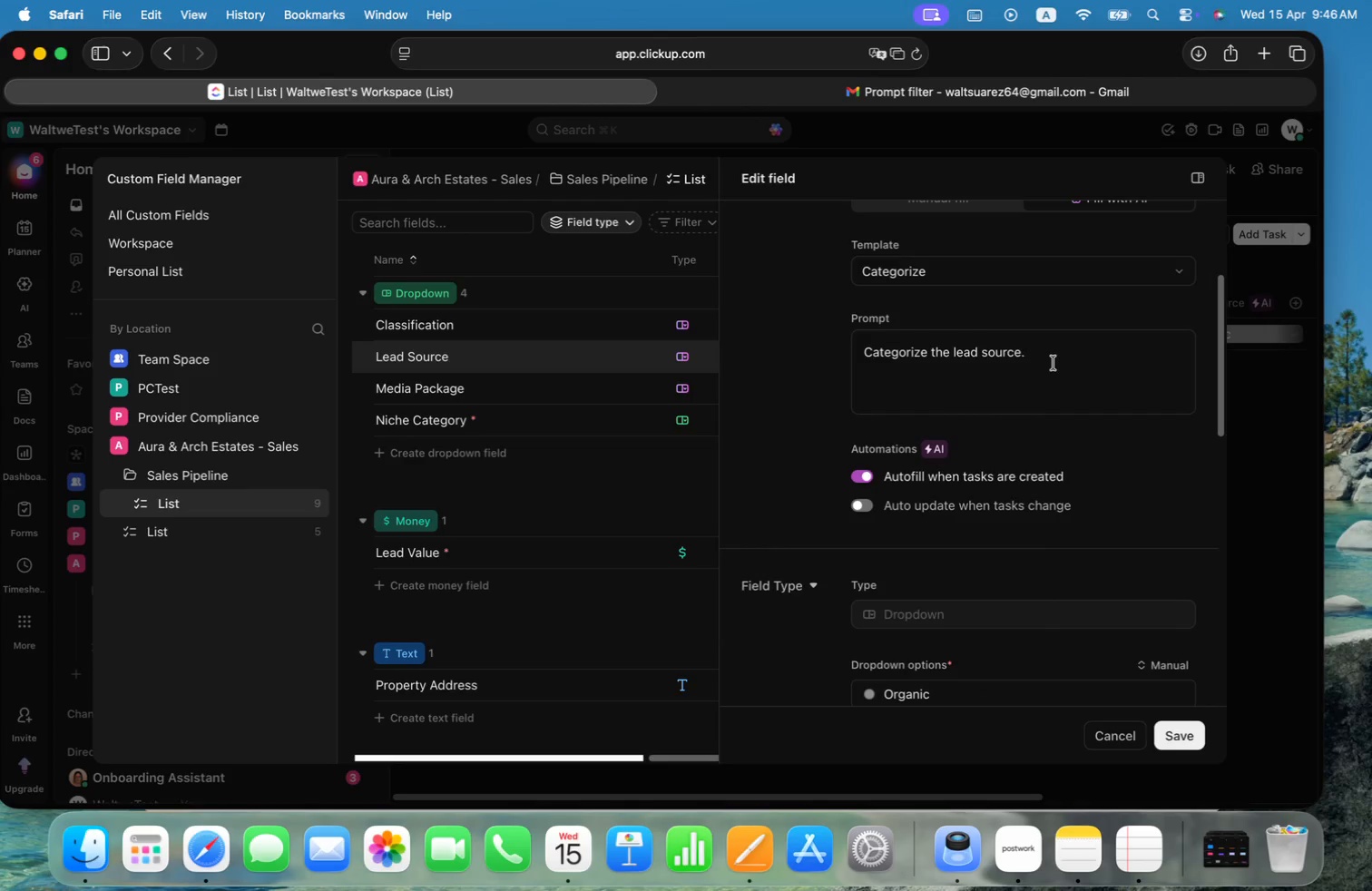 
left_click([1054, 363])
 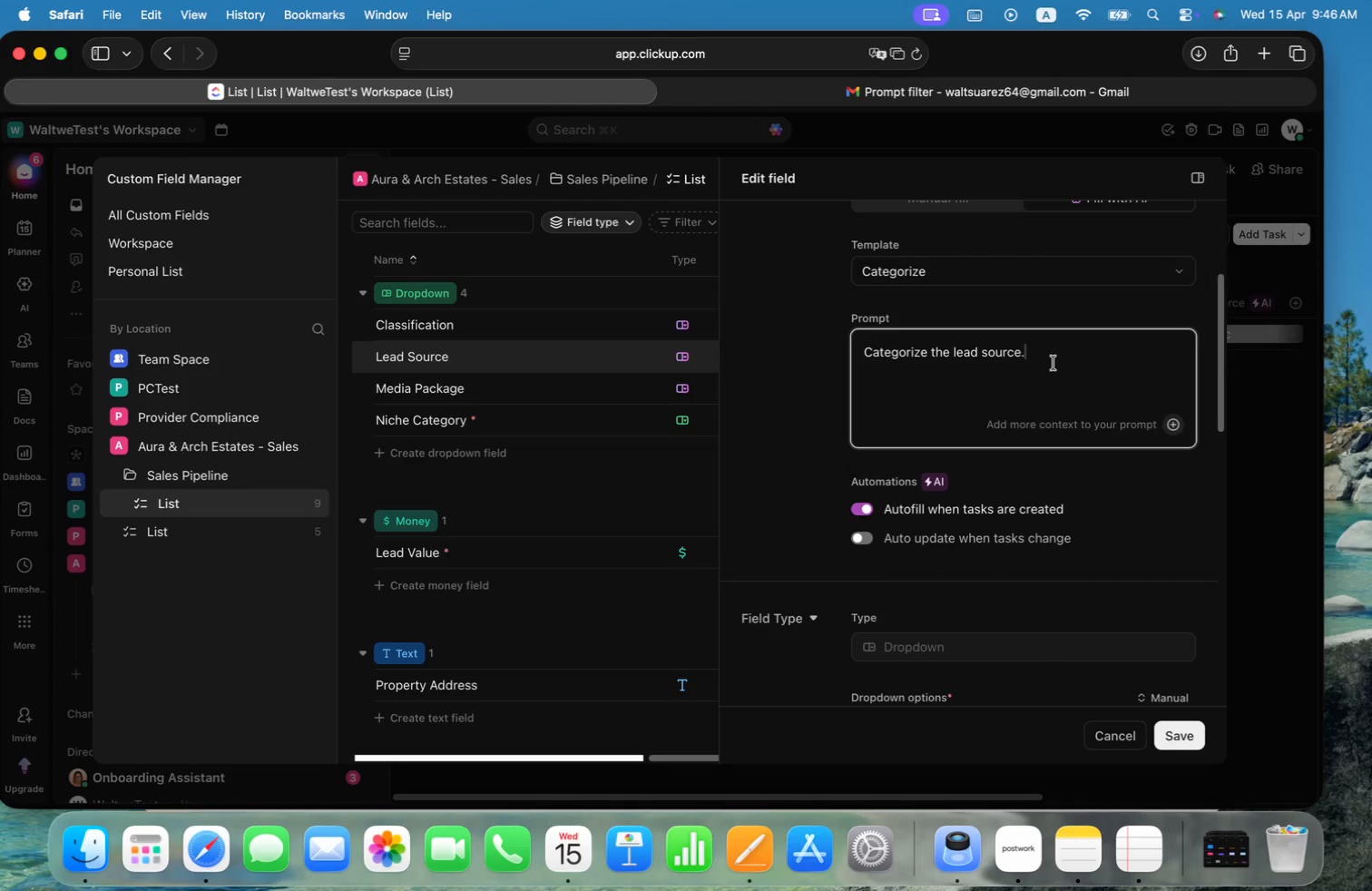 
type( If task was created set up )
 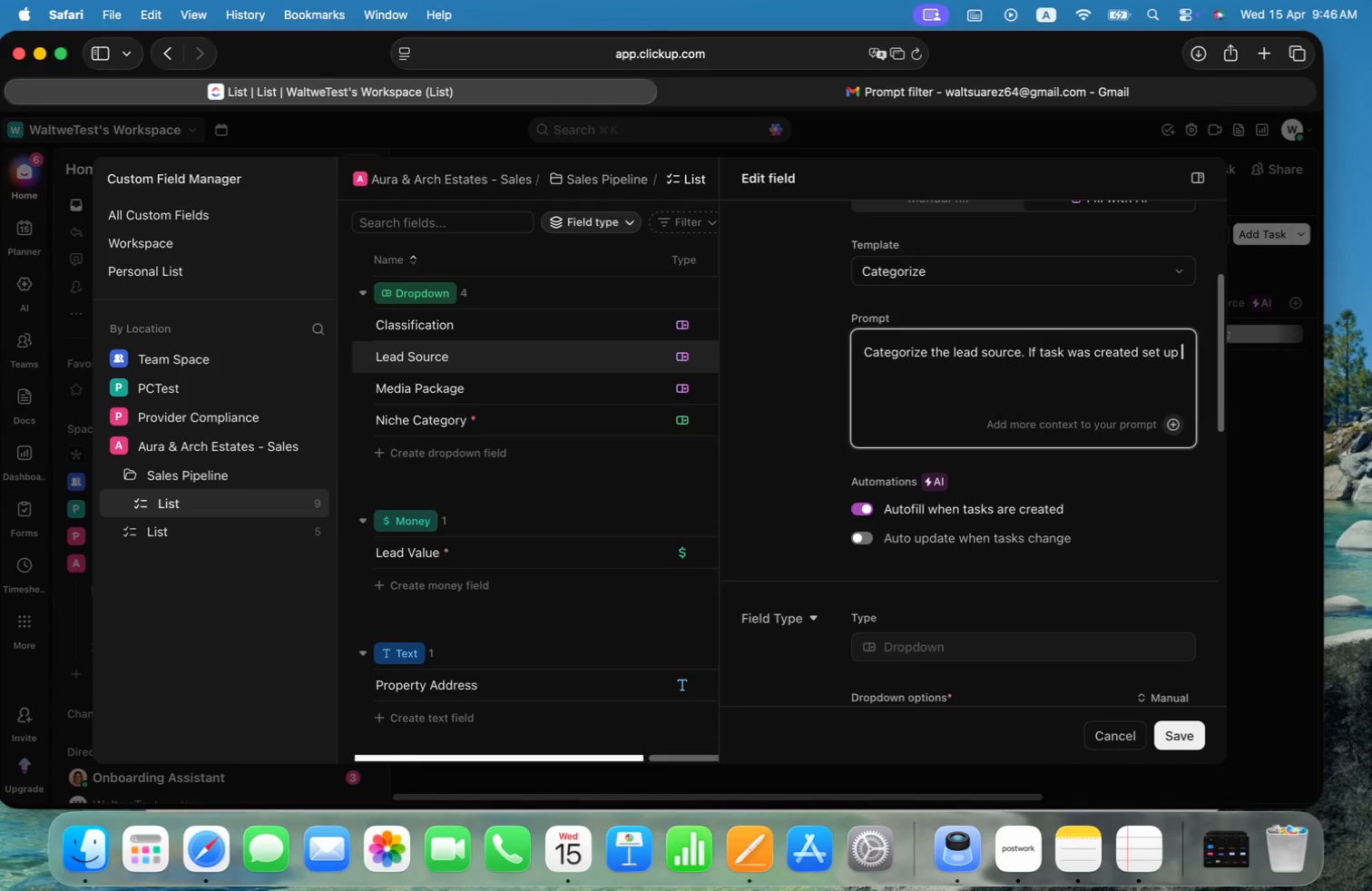 
hold_key(key=ShiftRight, duration=0.36)
 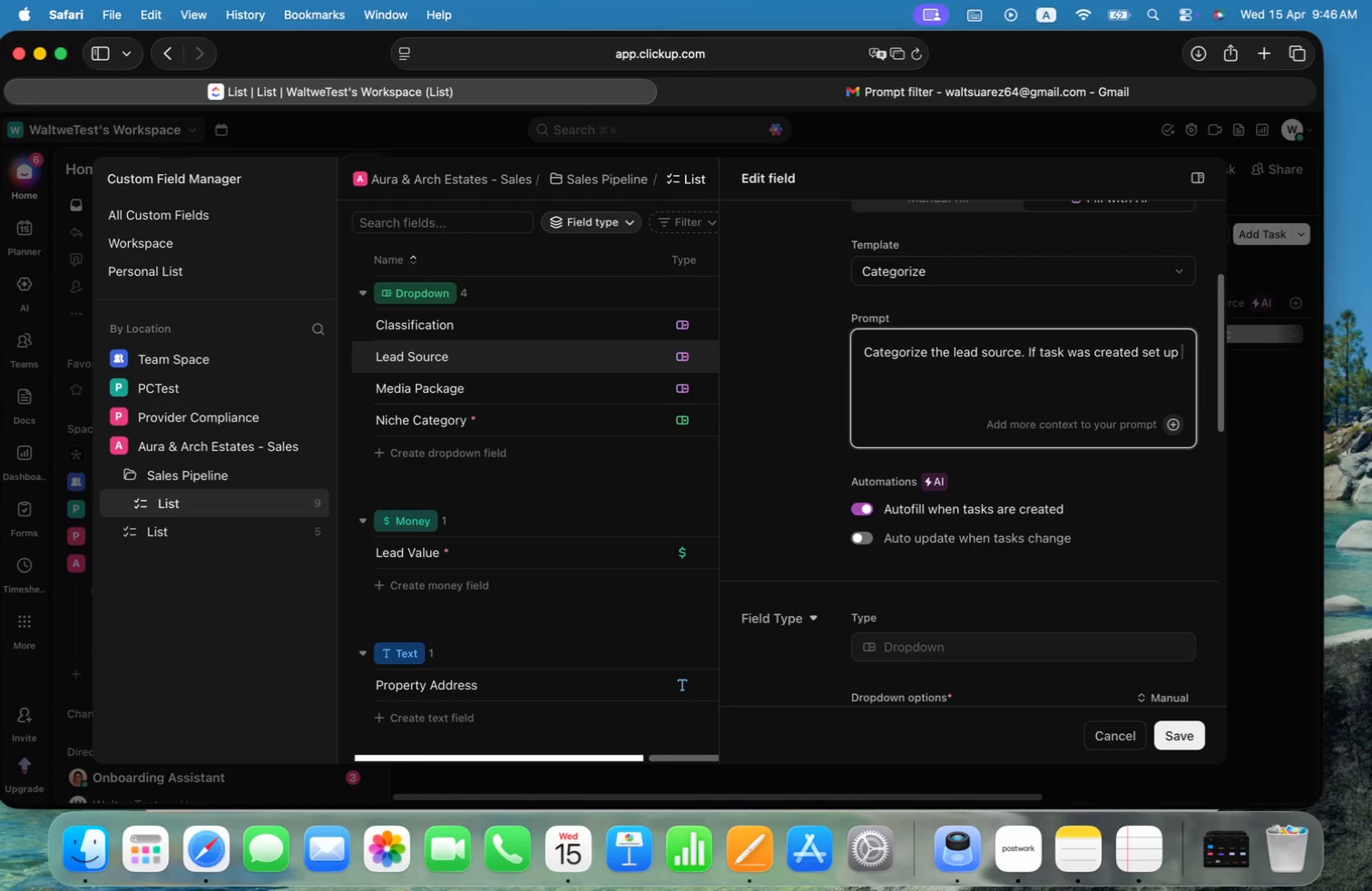 
type(Organic option.)
 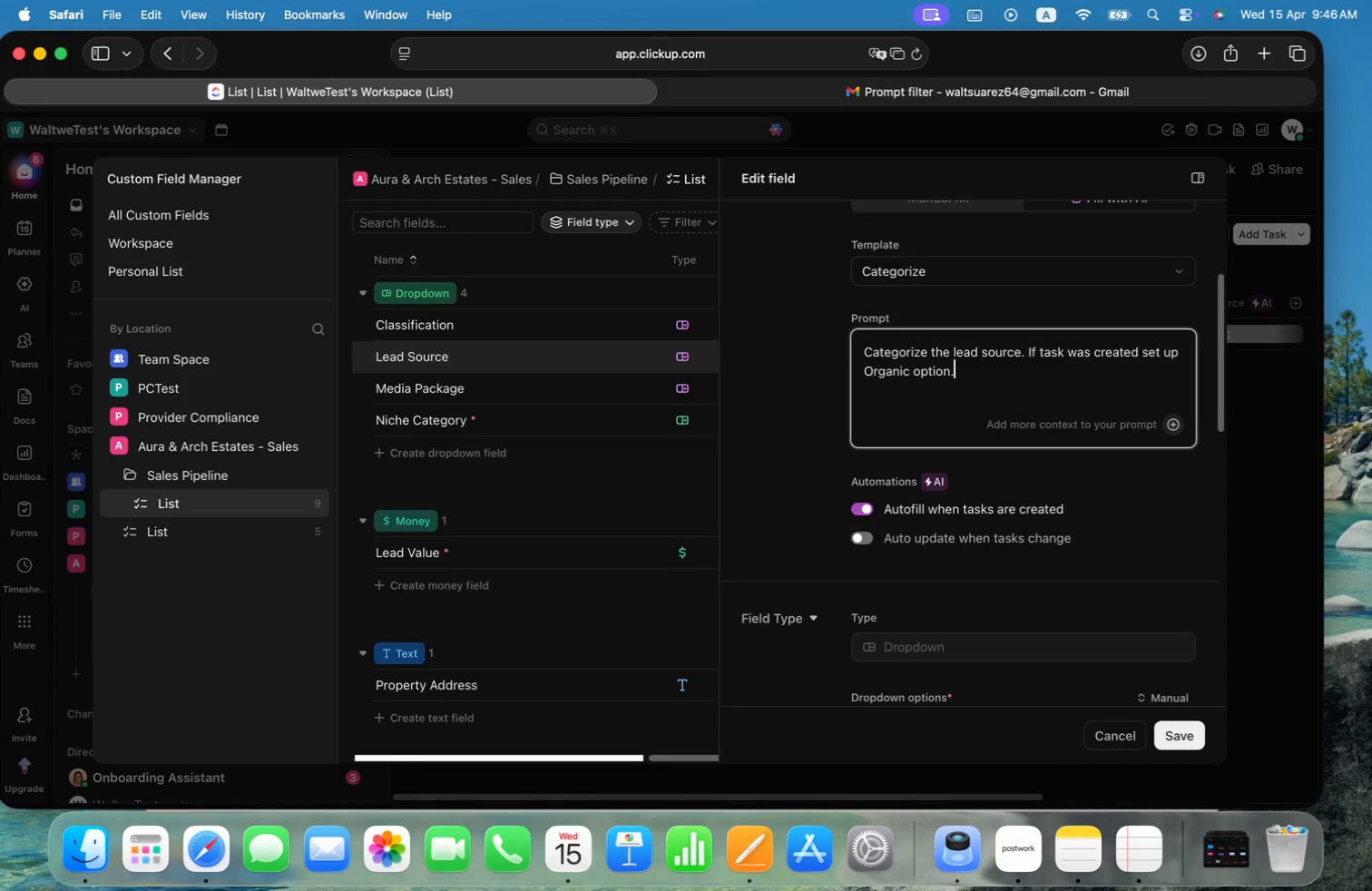 
key(Meta+Shift+ArrowUp)
 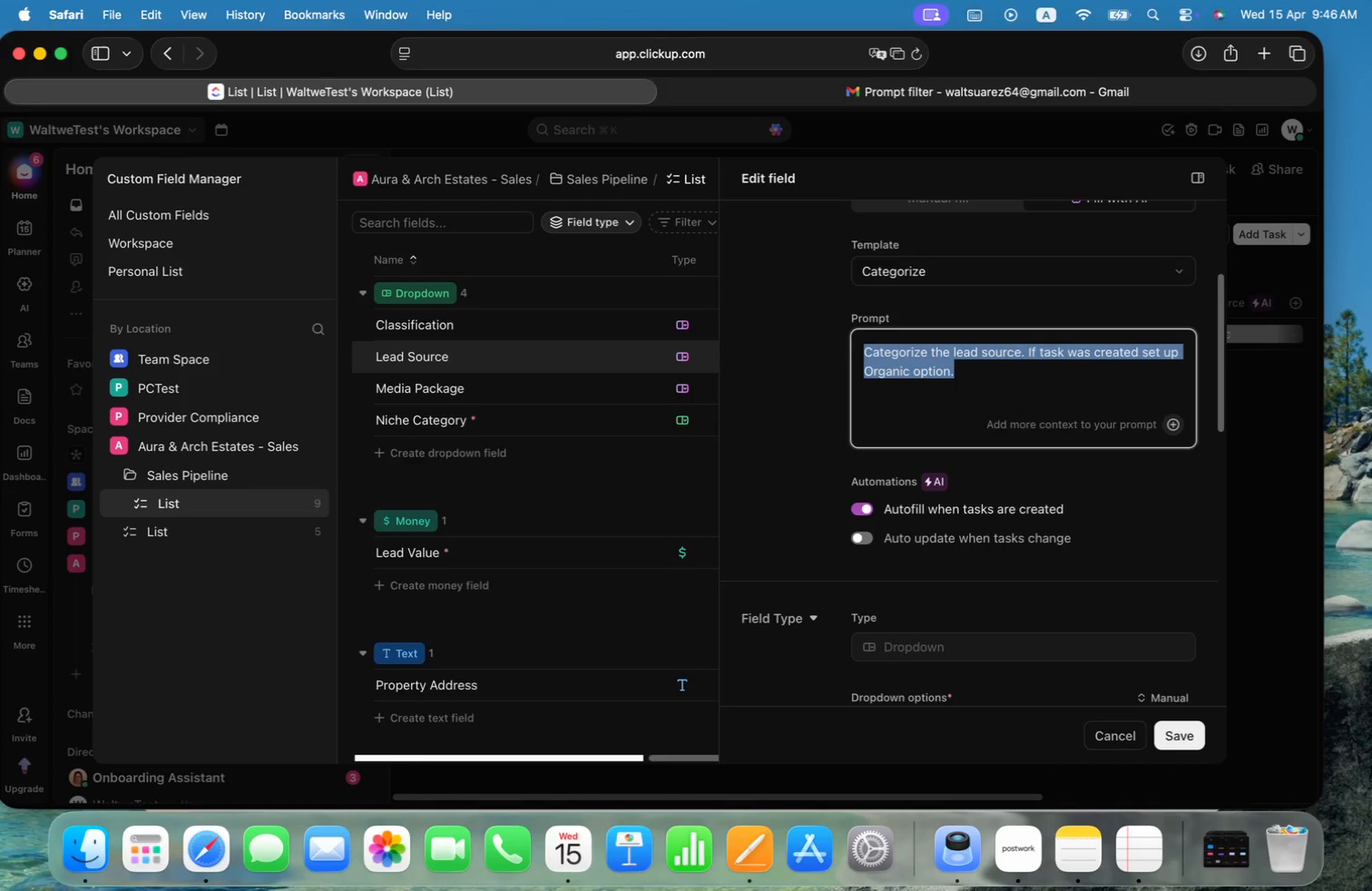 
key(Meta+Shift+ArrowLeft)
 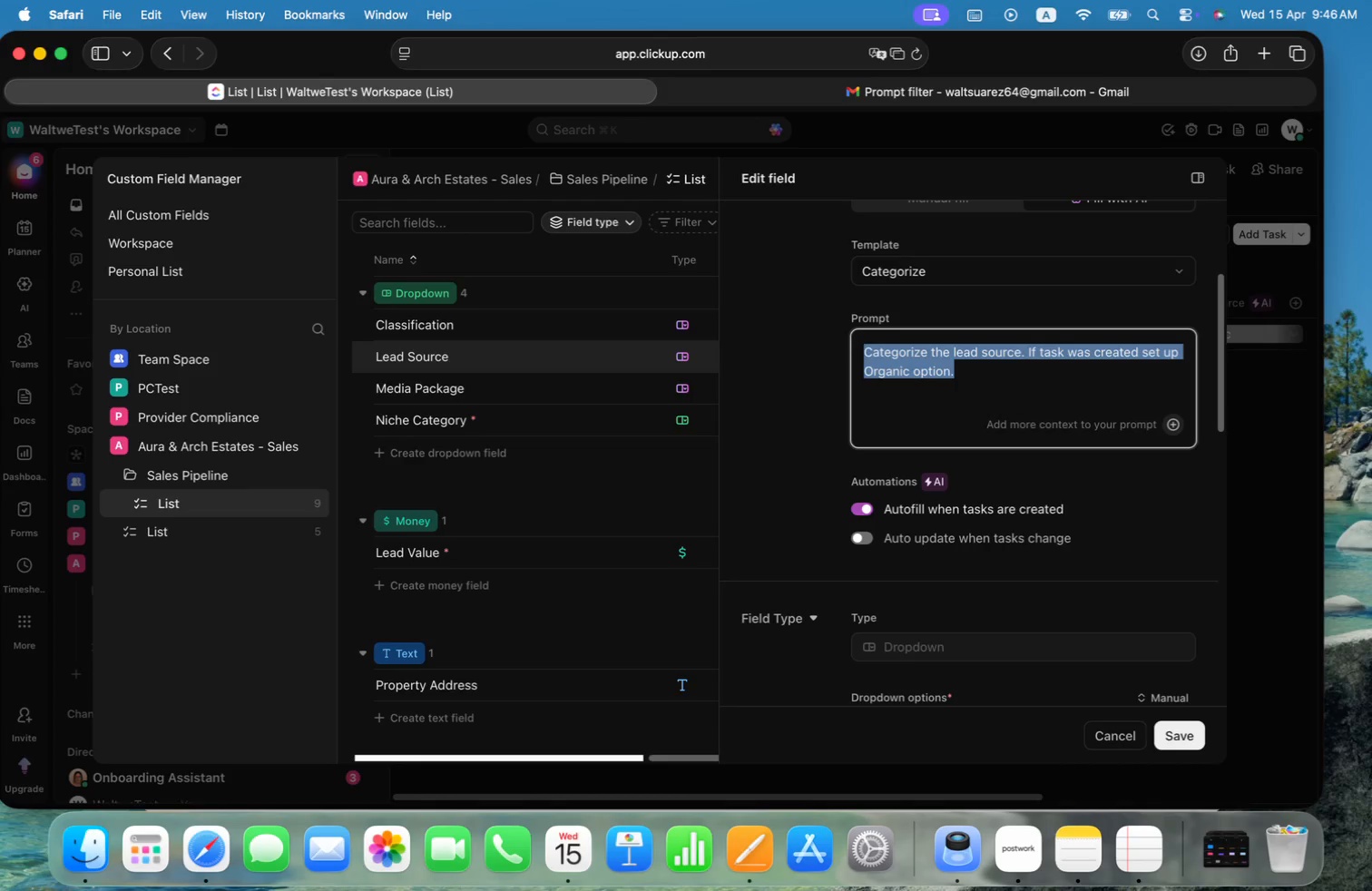 
hold_key(key=C, duration=0.33)
 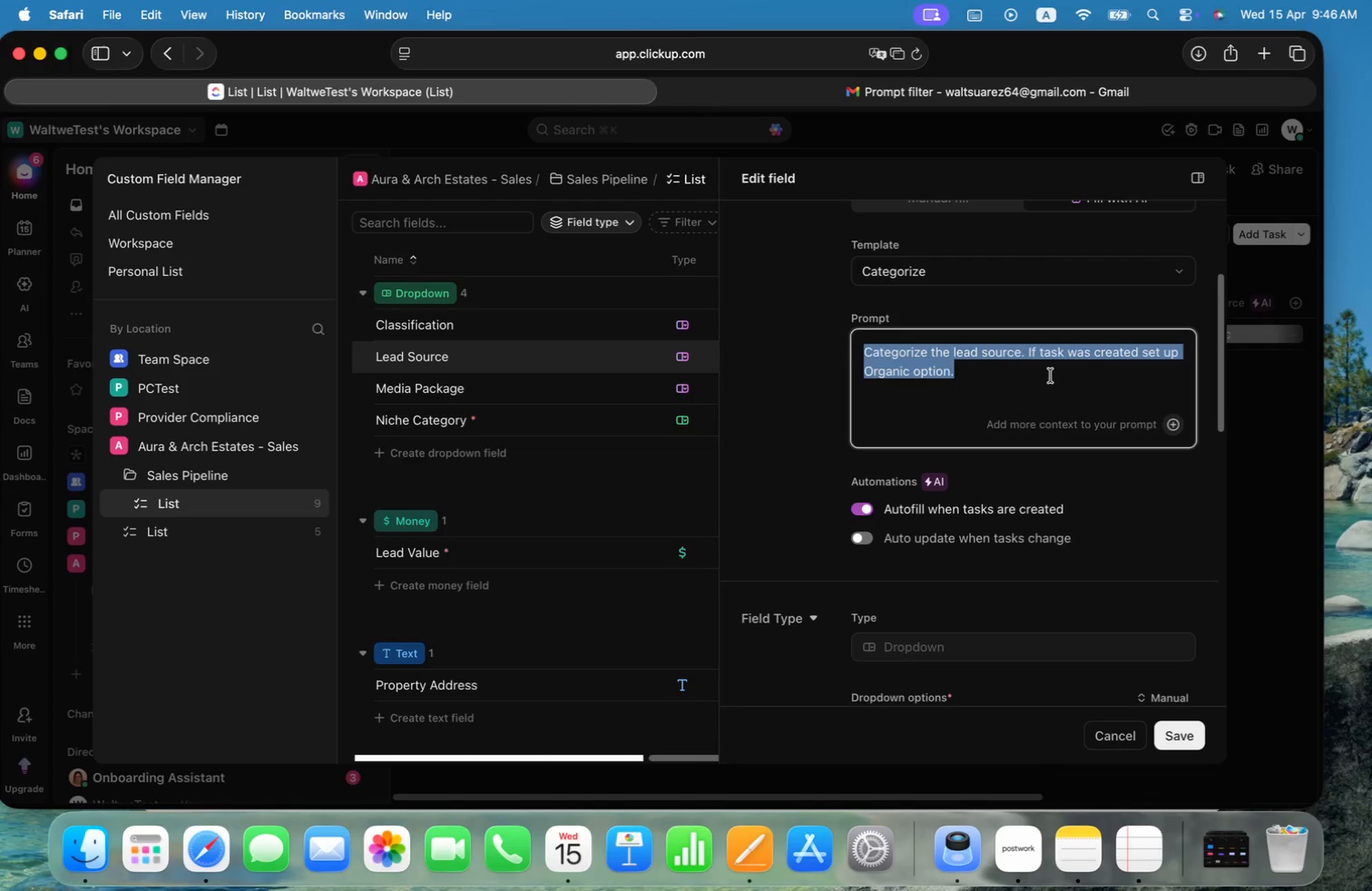 
wait(11.93)
 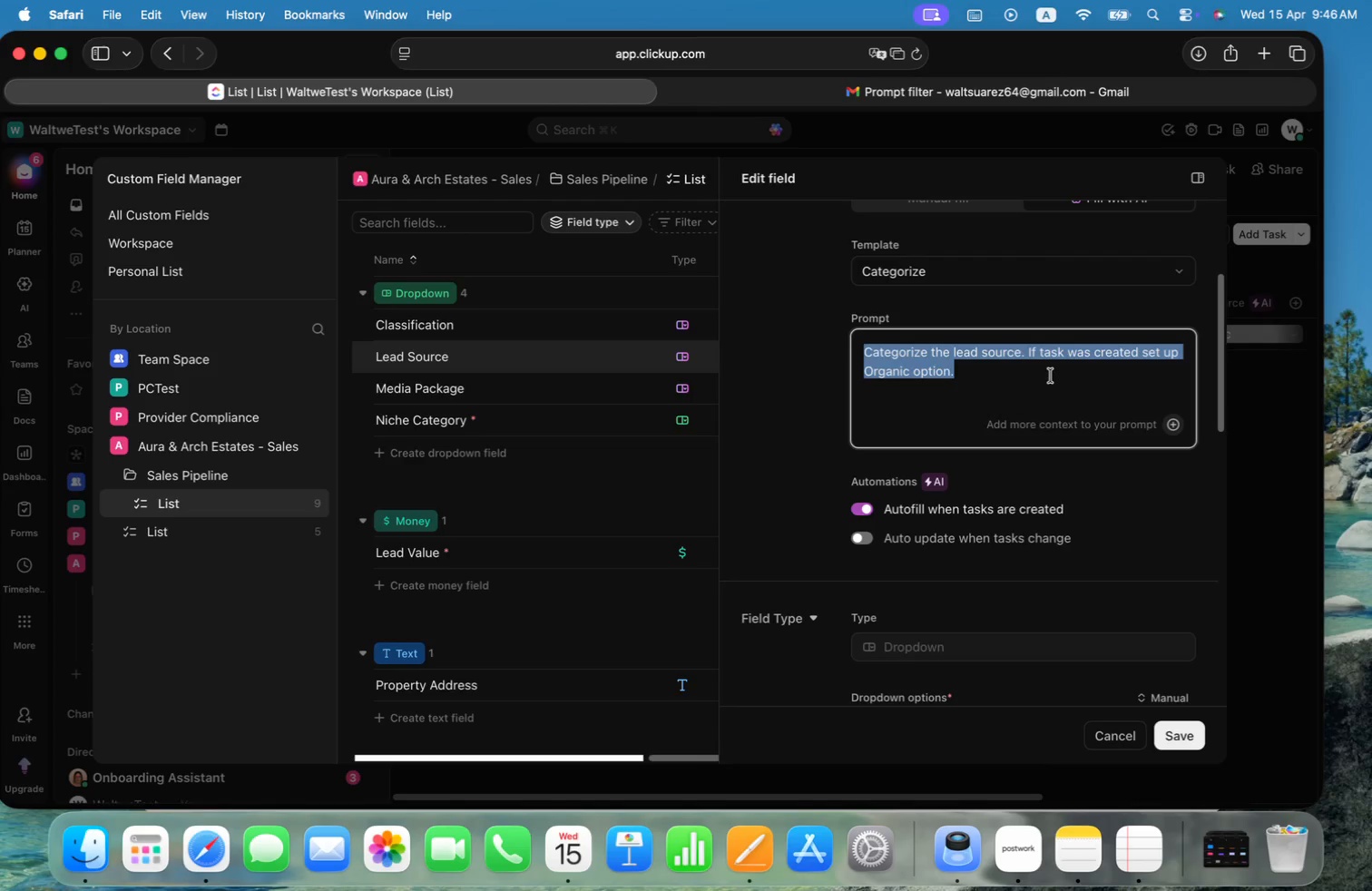 
left_click([1037, 371])
 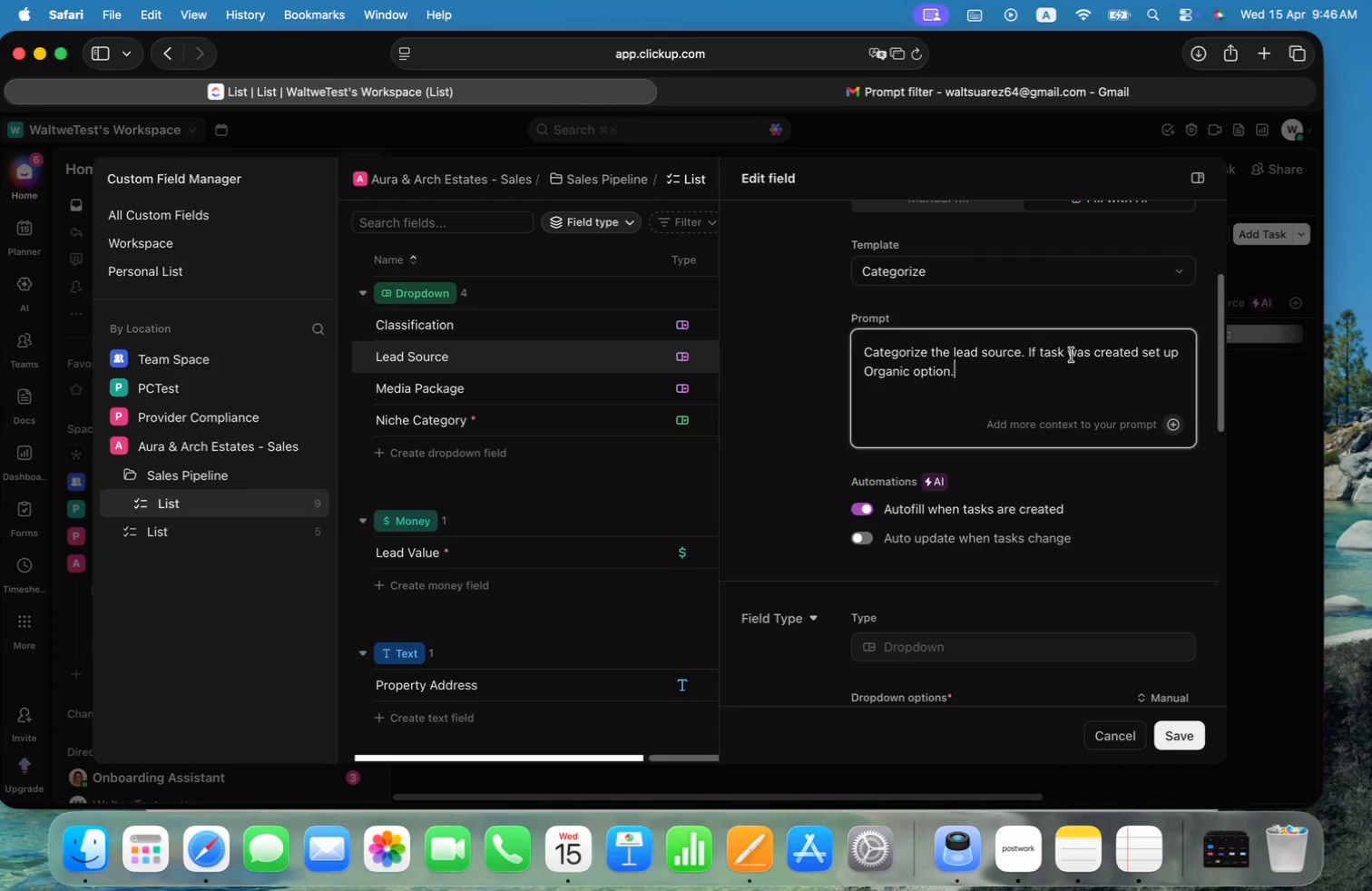 
left_click([1072, 355])
 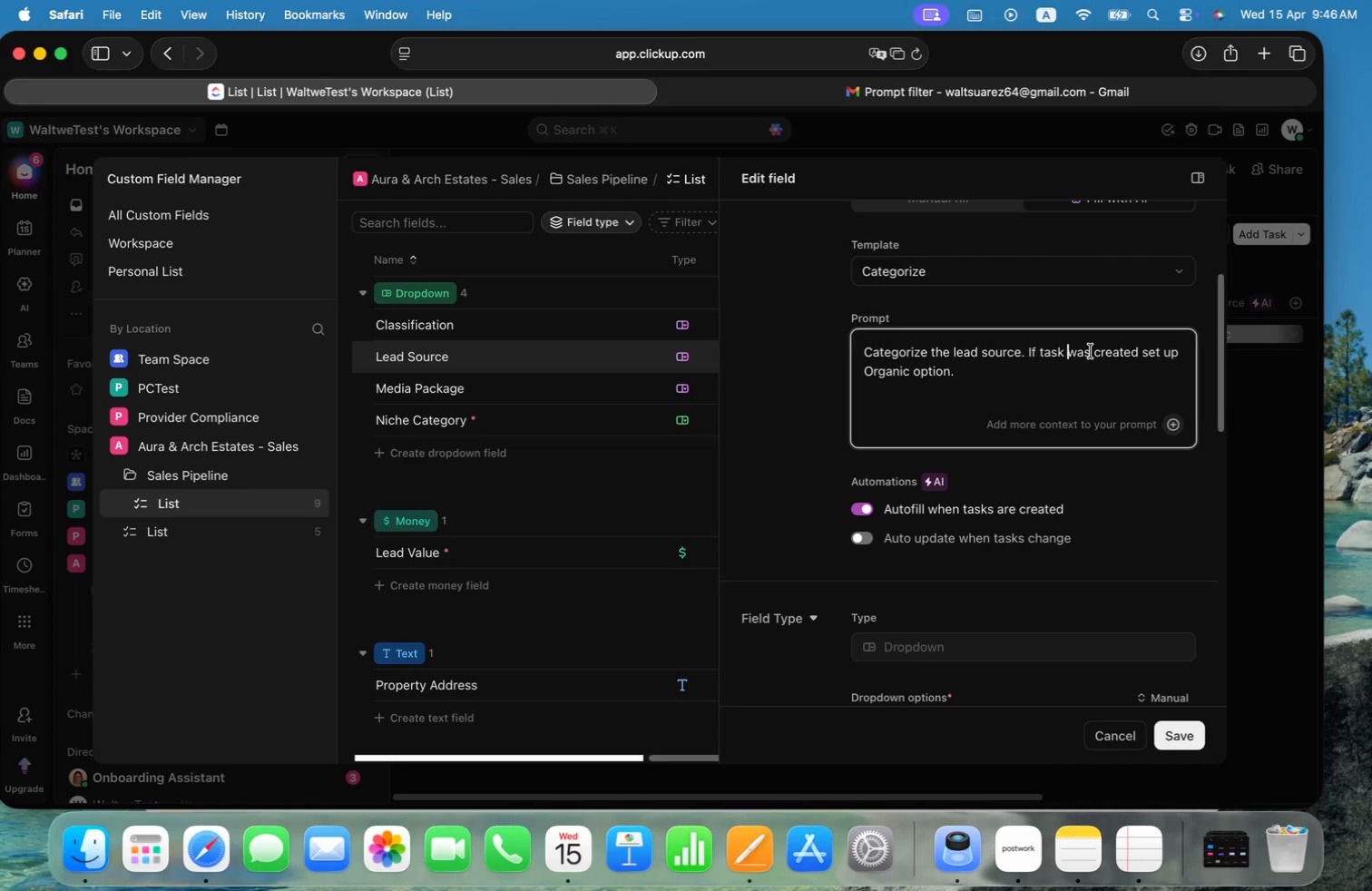 
left_click([1093, 353])
 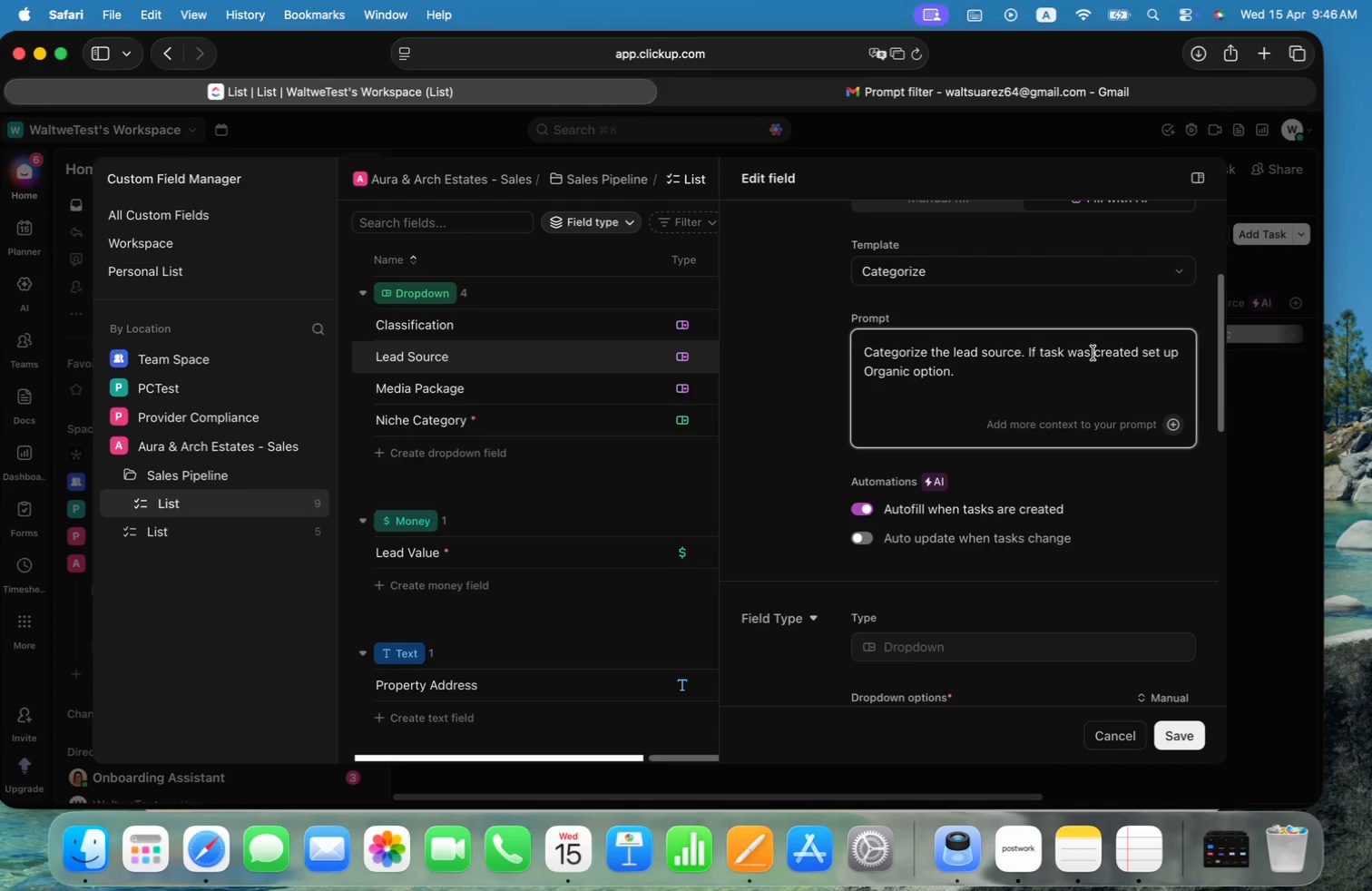 
type(just )
 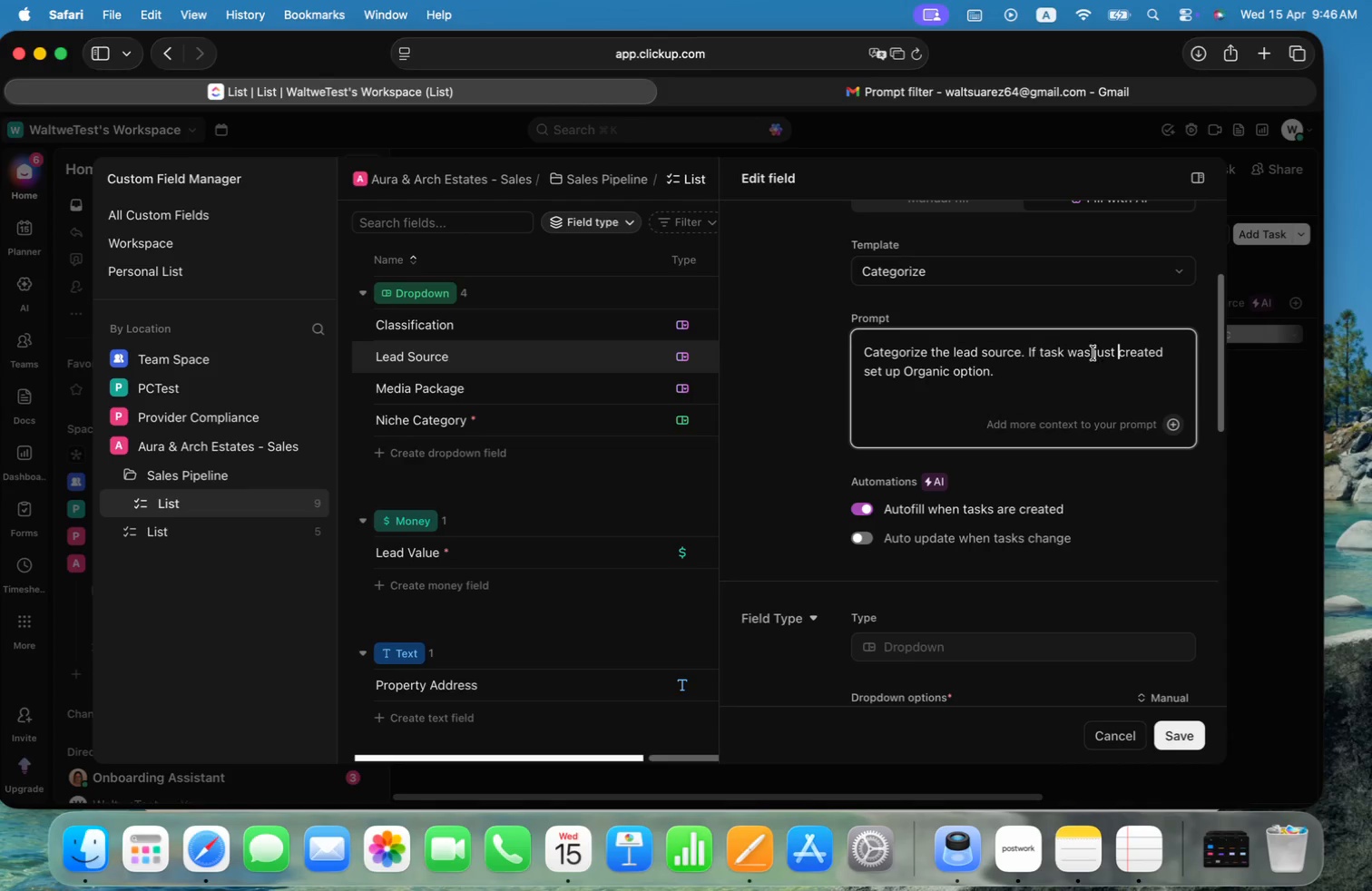 
left_click([1081, 388])
 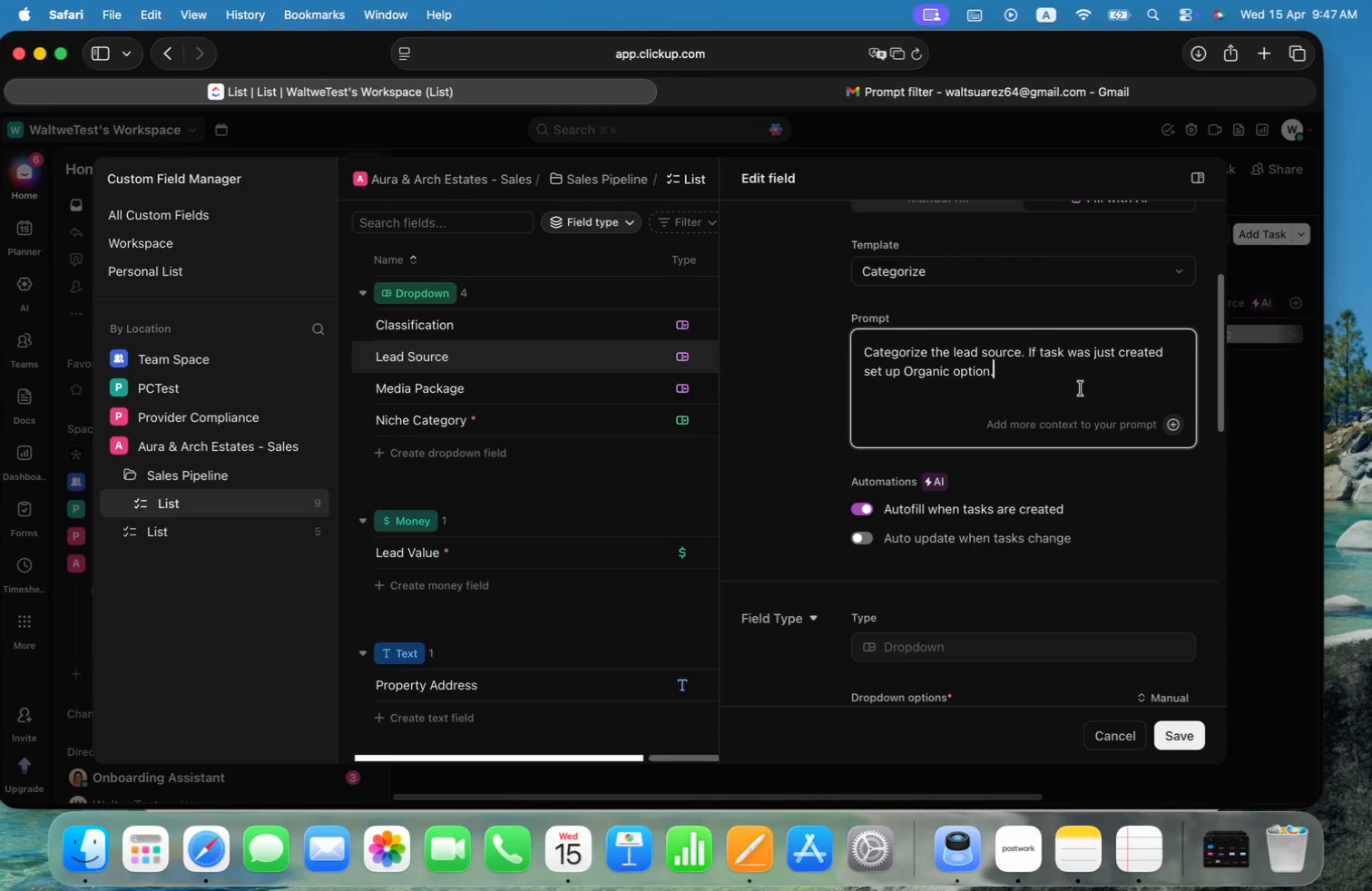 
wait(12.18)
 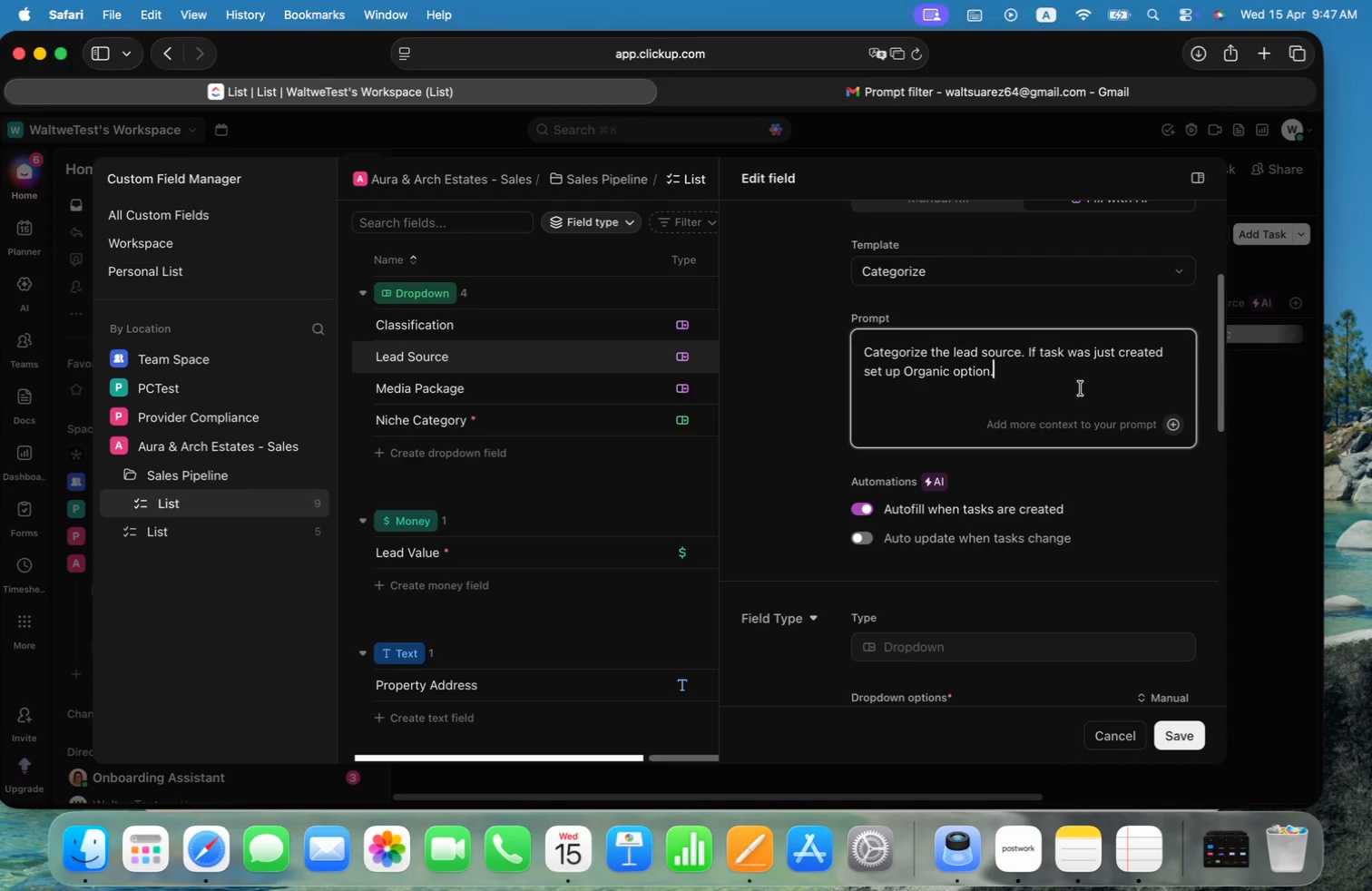 
scroll: coordinate [1078, 388], scroll_direction: down, amount: 38.0
 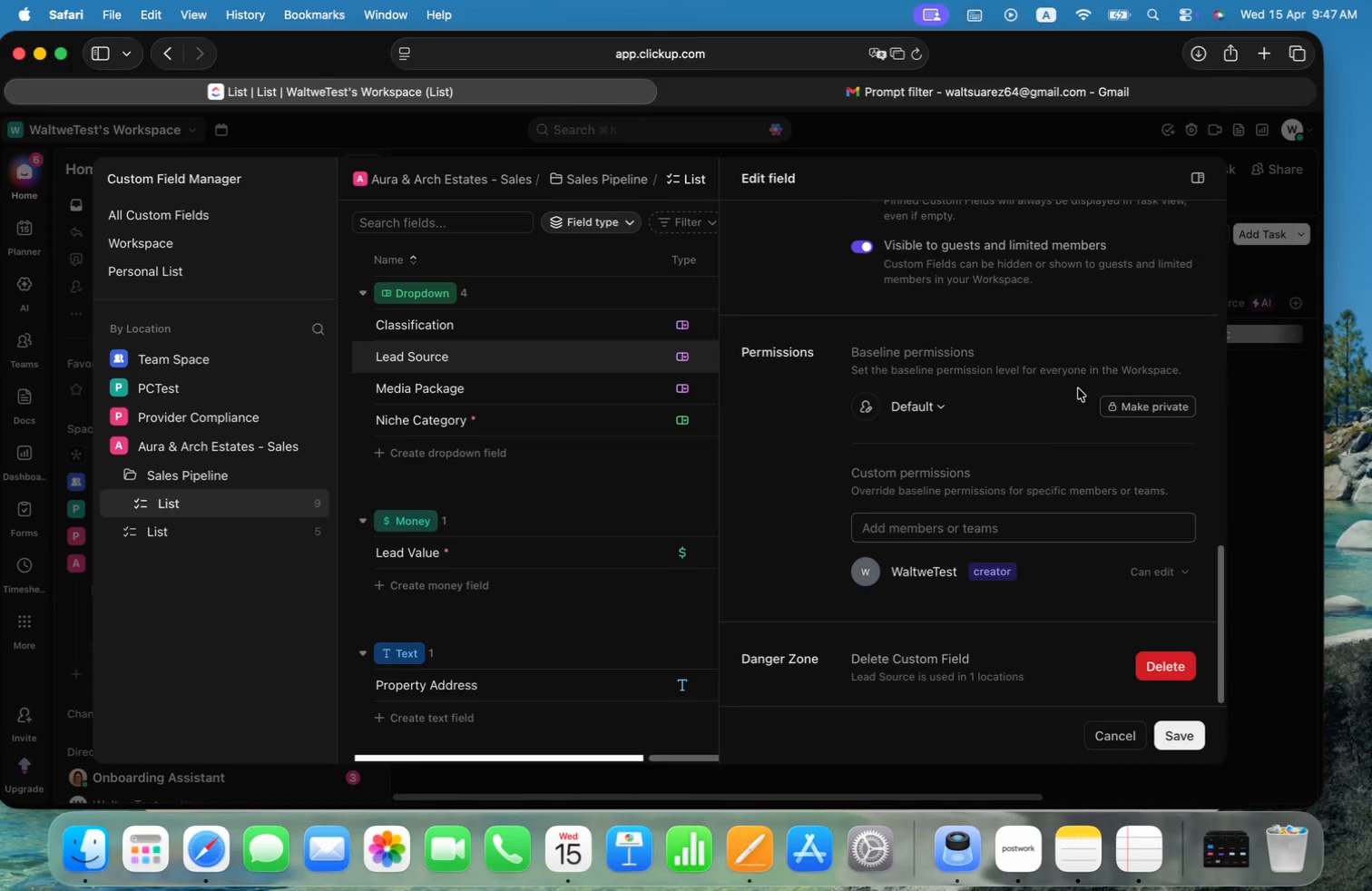 
scroll: coordinate [1049, 489], scroll_direction: up, amount: 6.0
 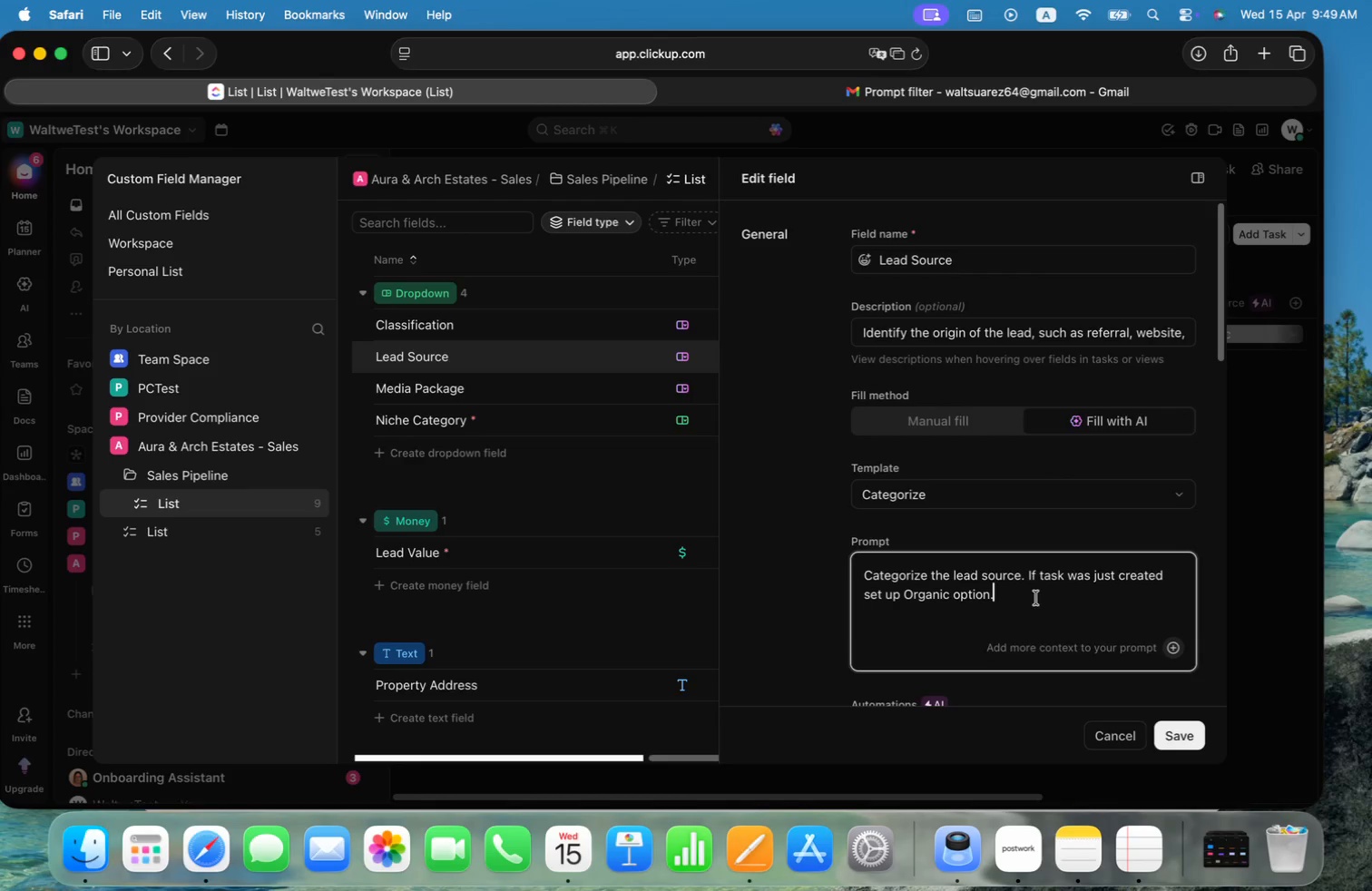 
wait(134.31)
 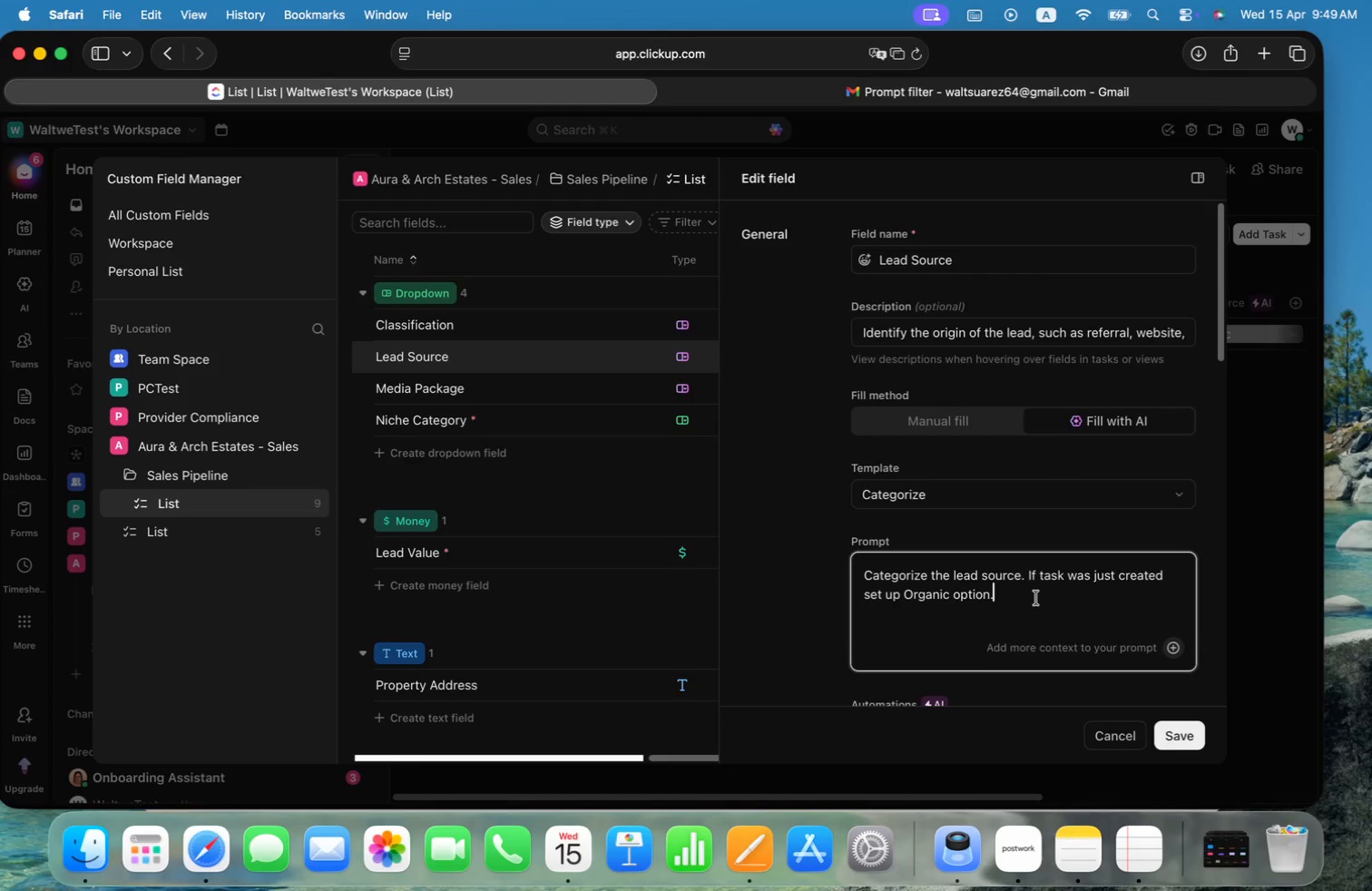 
left_click([961, 91])
 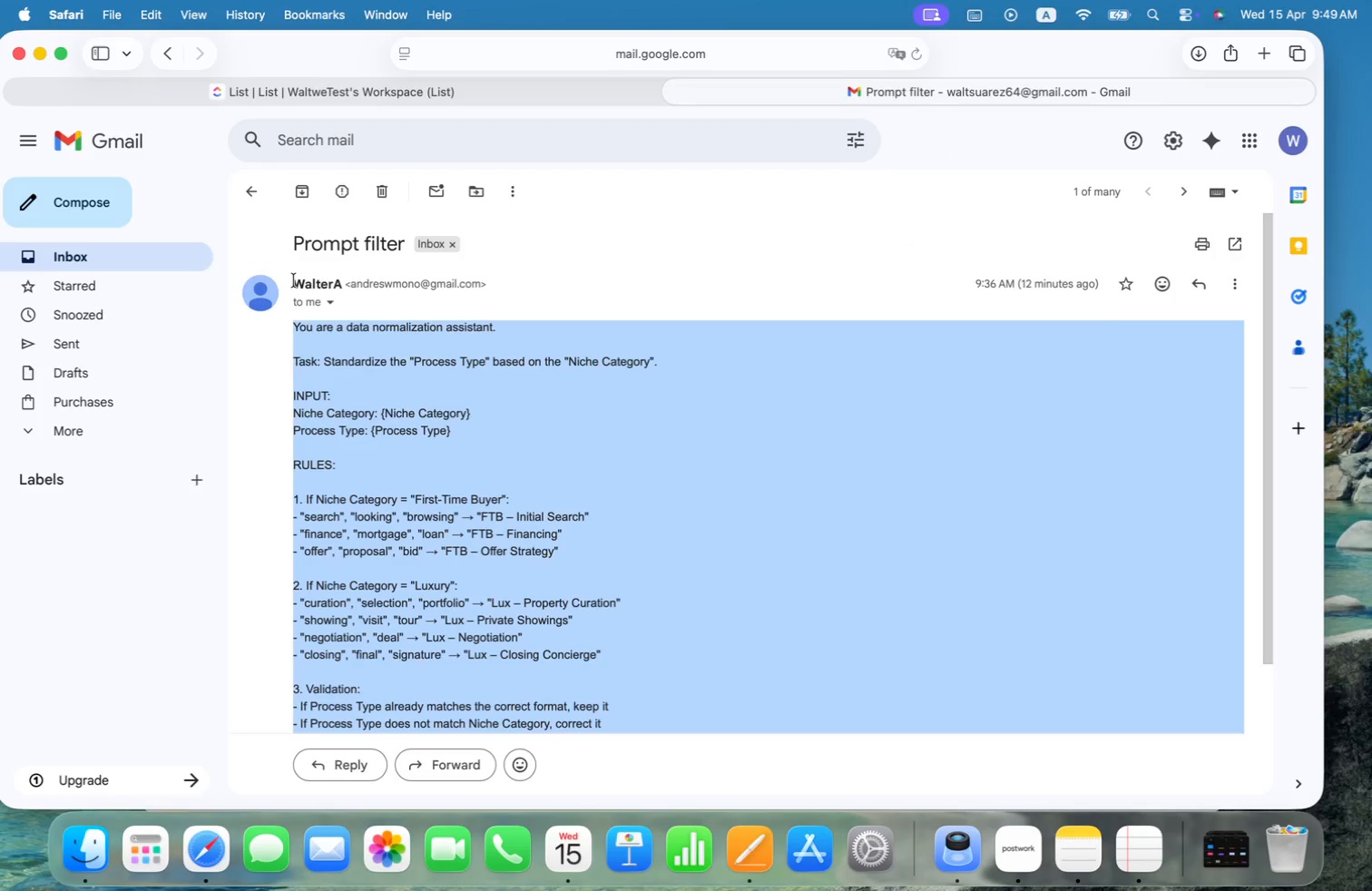 
left_click([122, 256])
 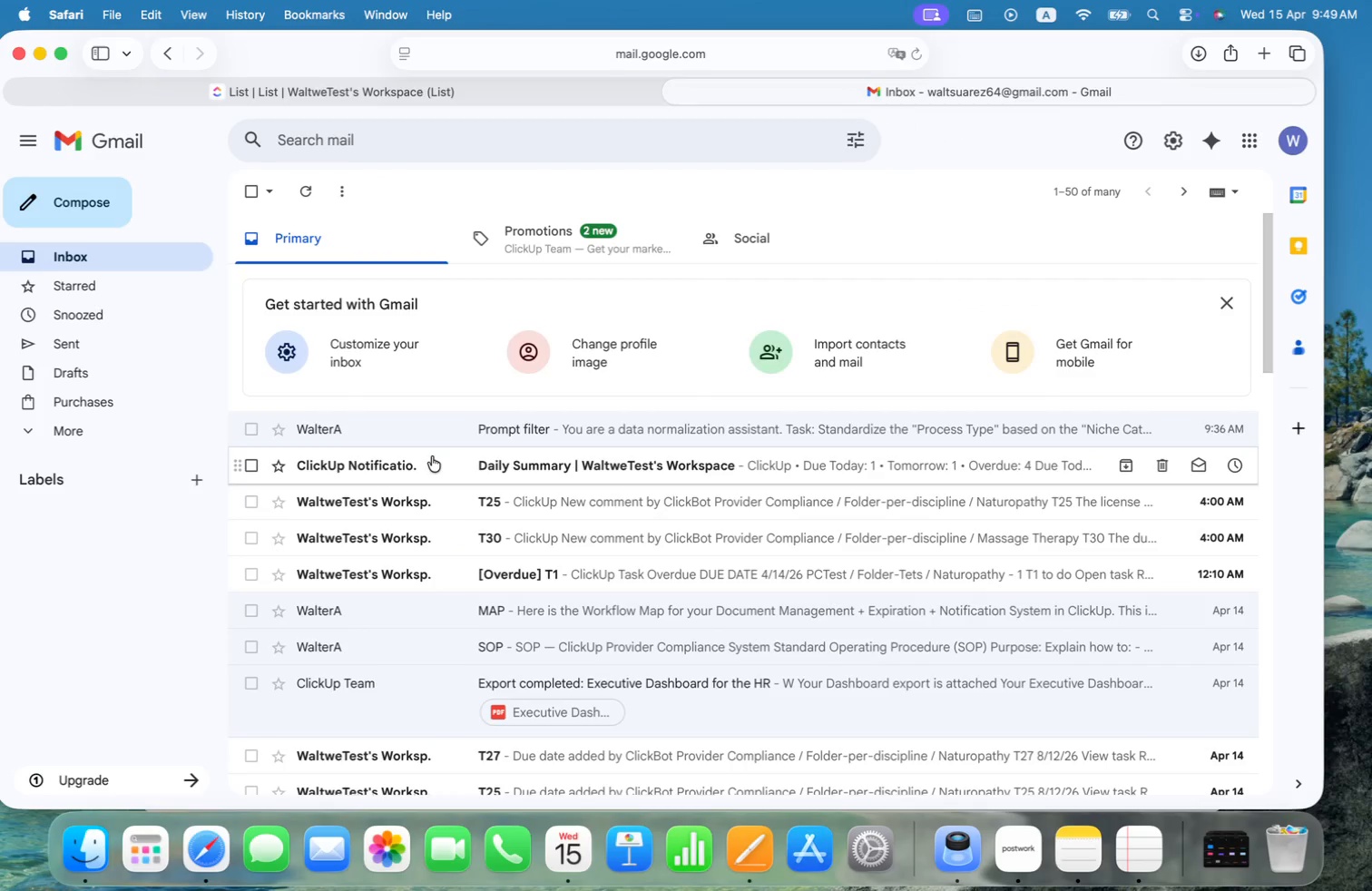 
left_click([101, 285])
 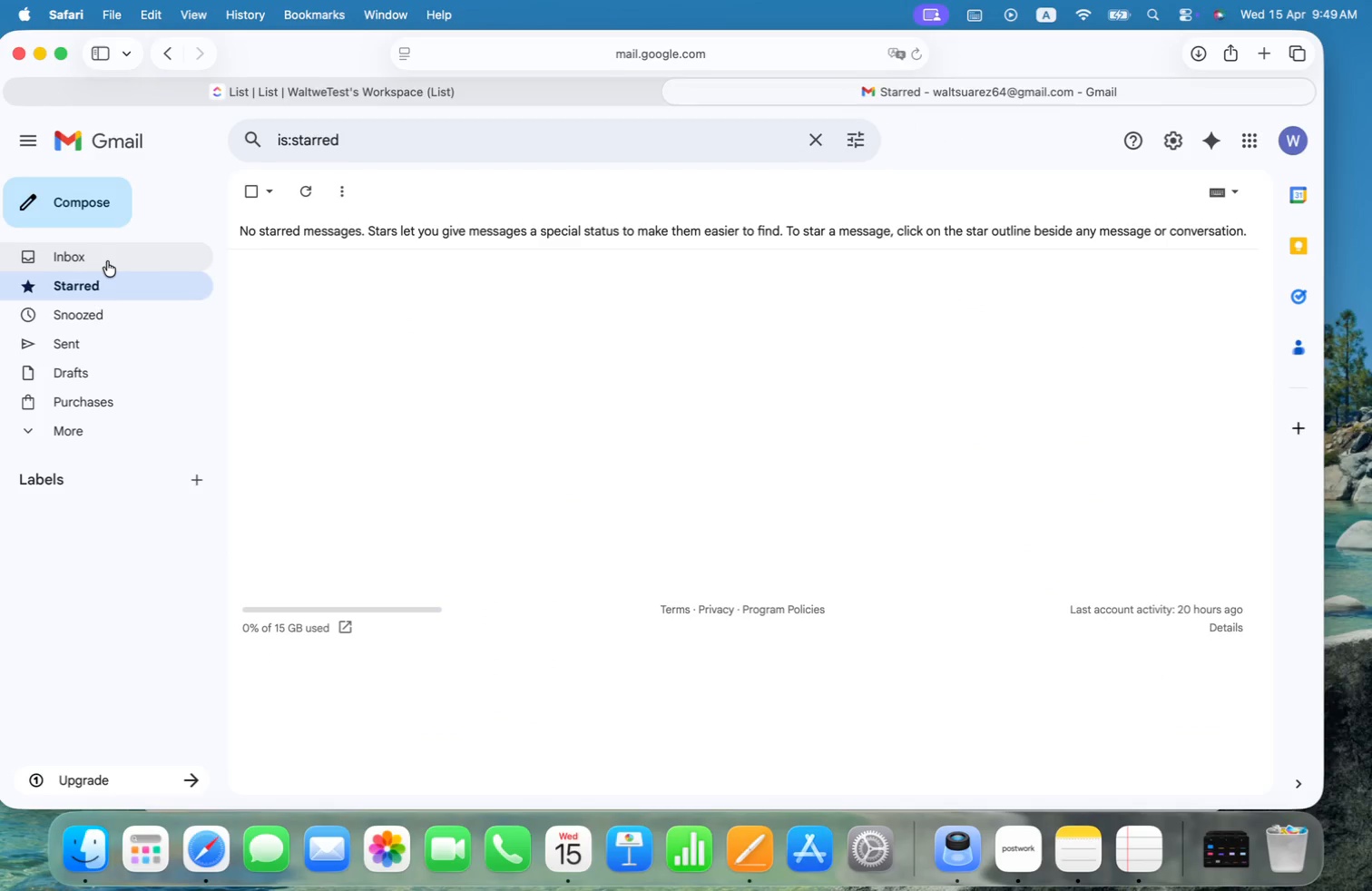 
left_click([107, 261])
 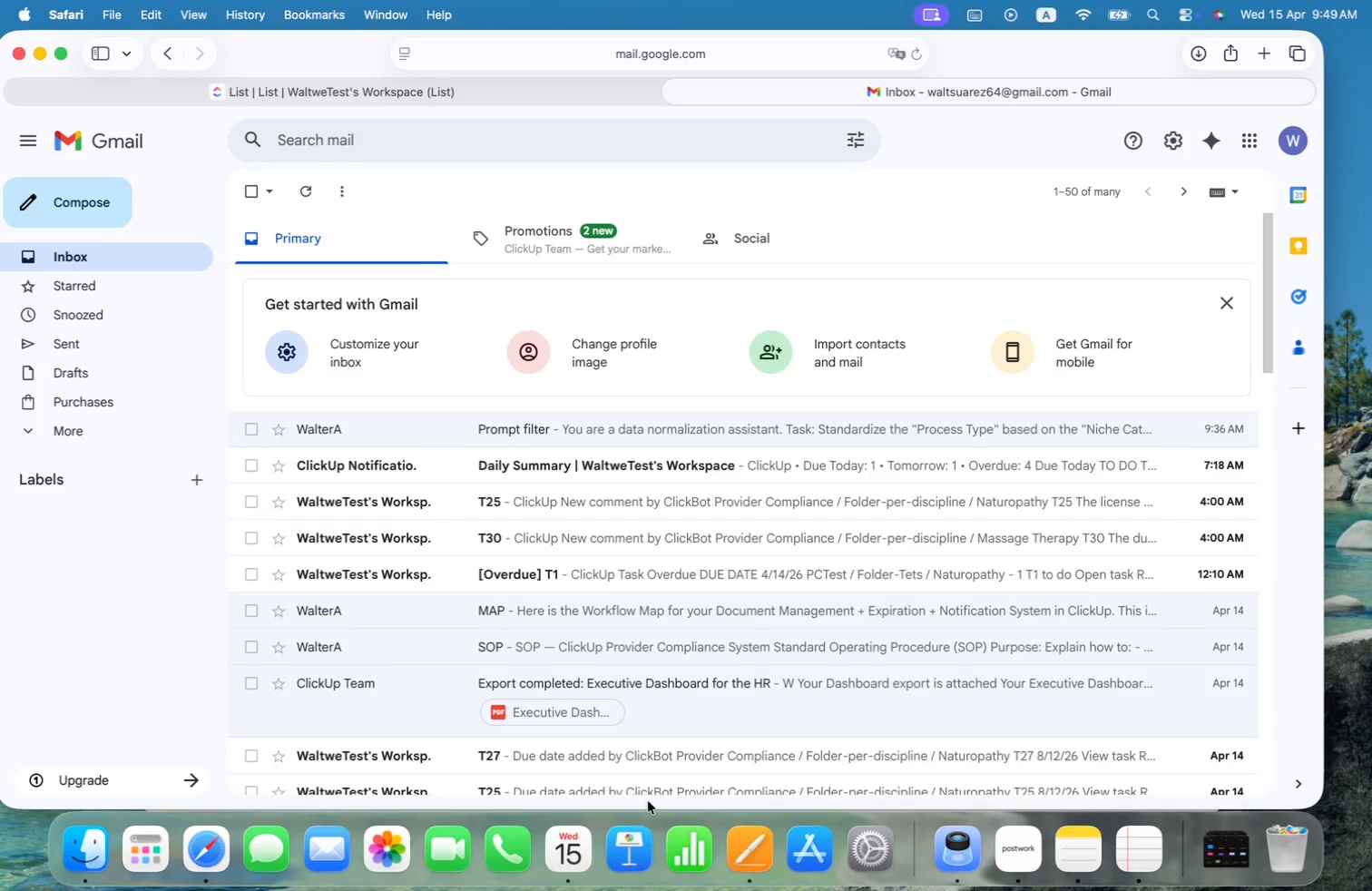 
left_click([1027, 840])